 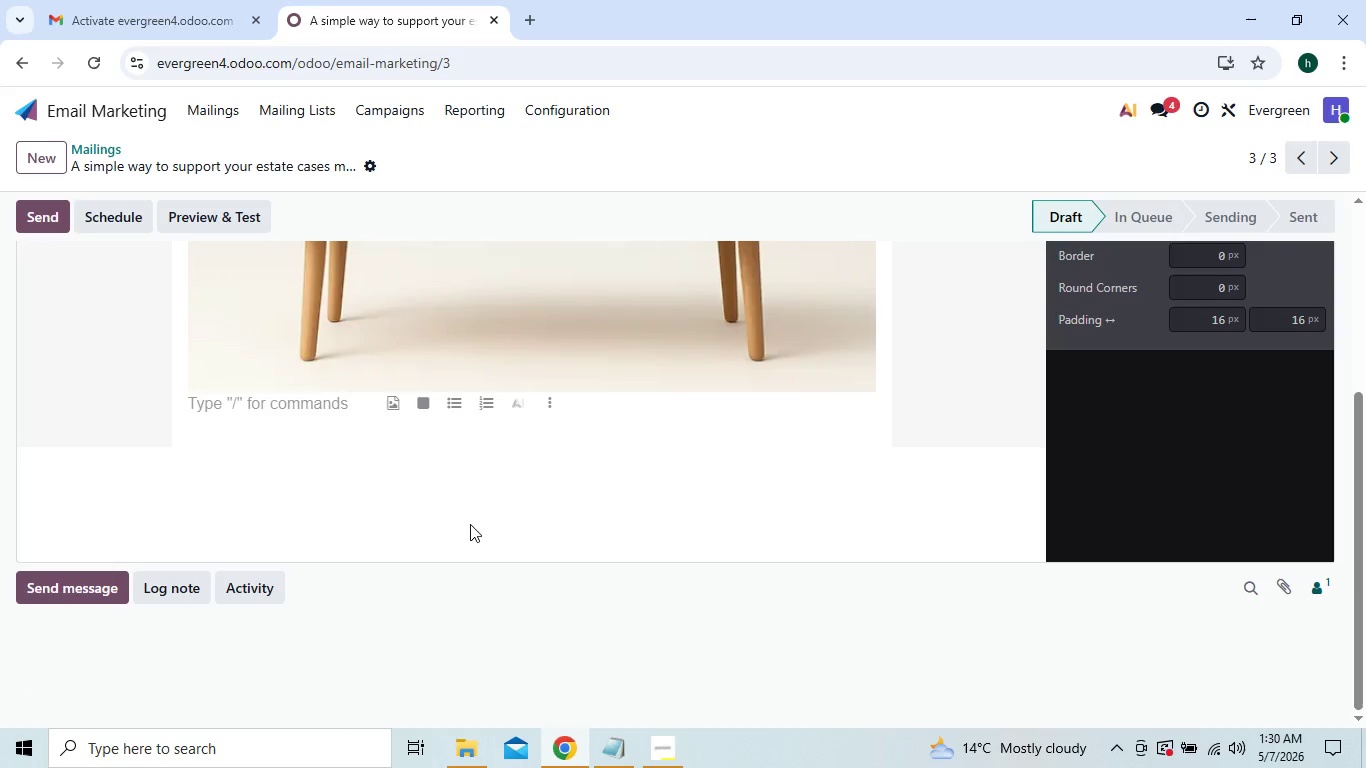 
key(Shift+Enter)
 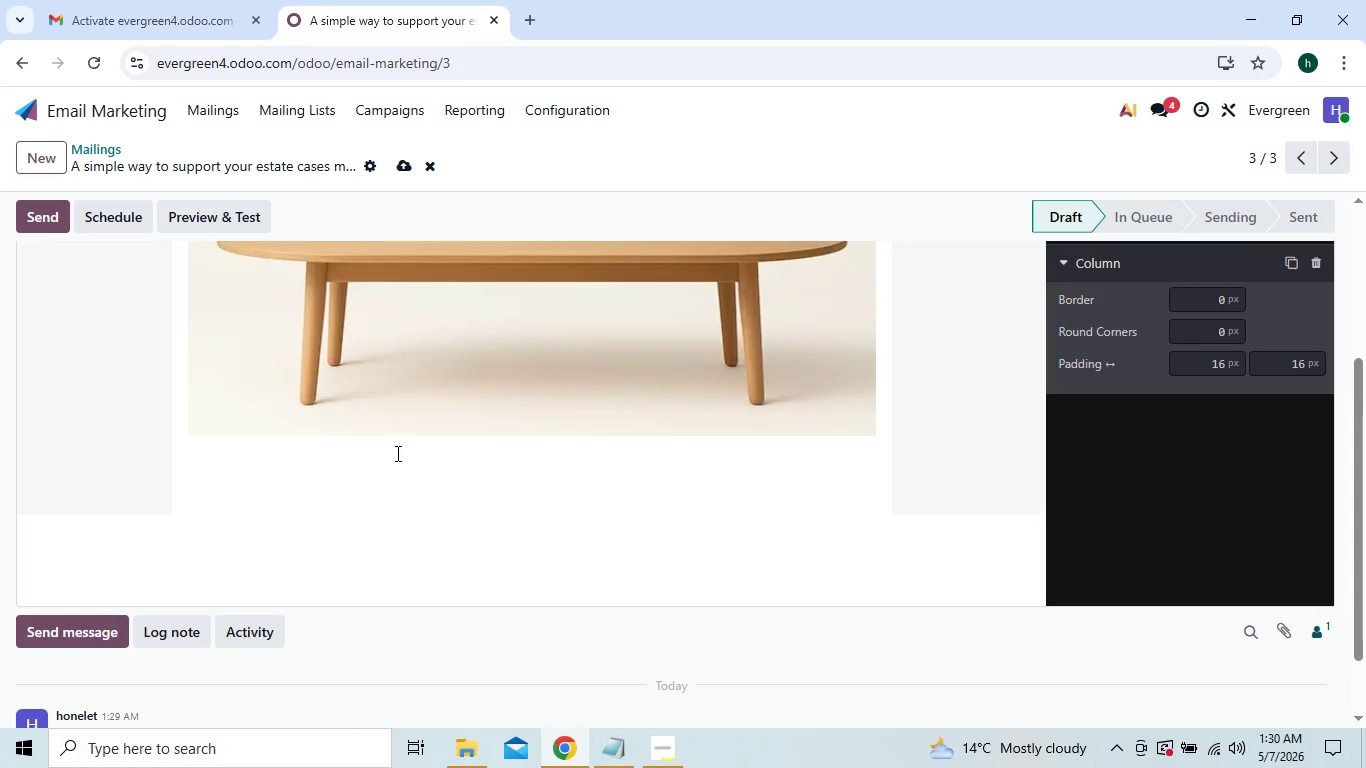 
type(Dear [[obect.name]])
 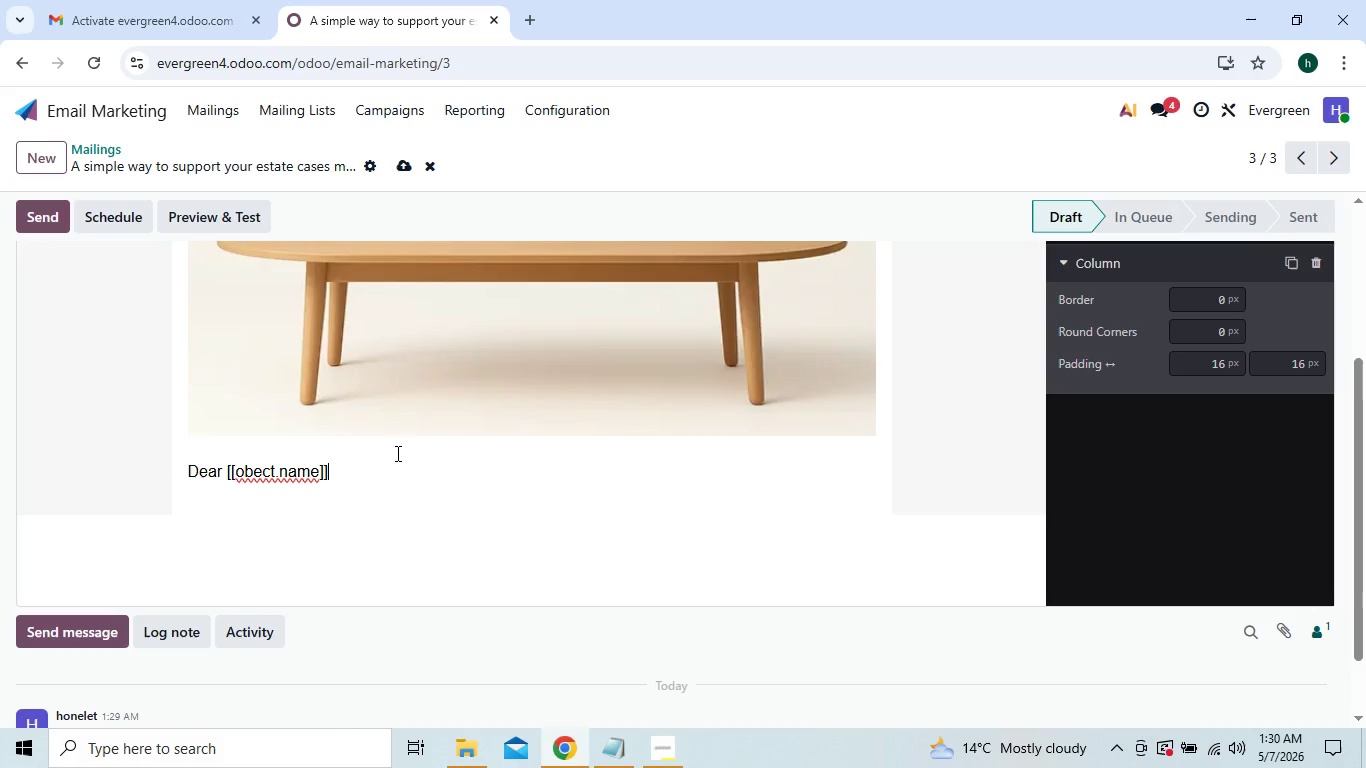 
key(Comma)
 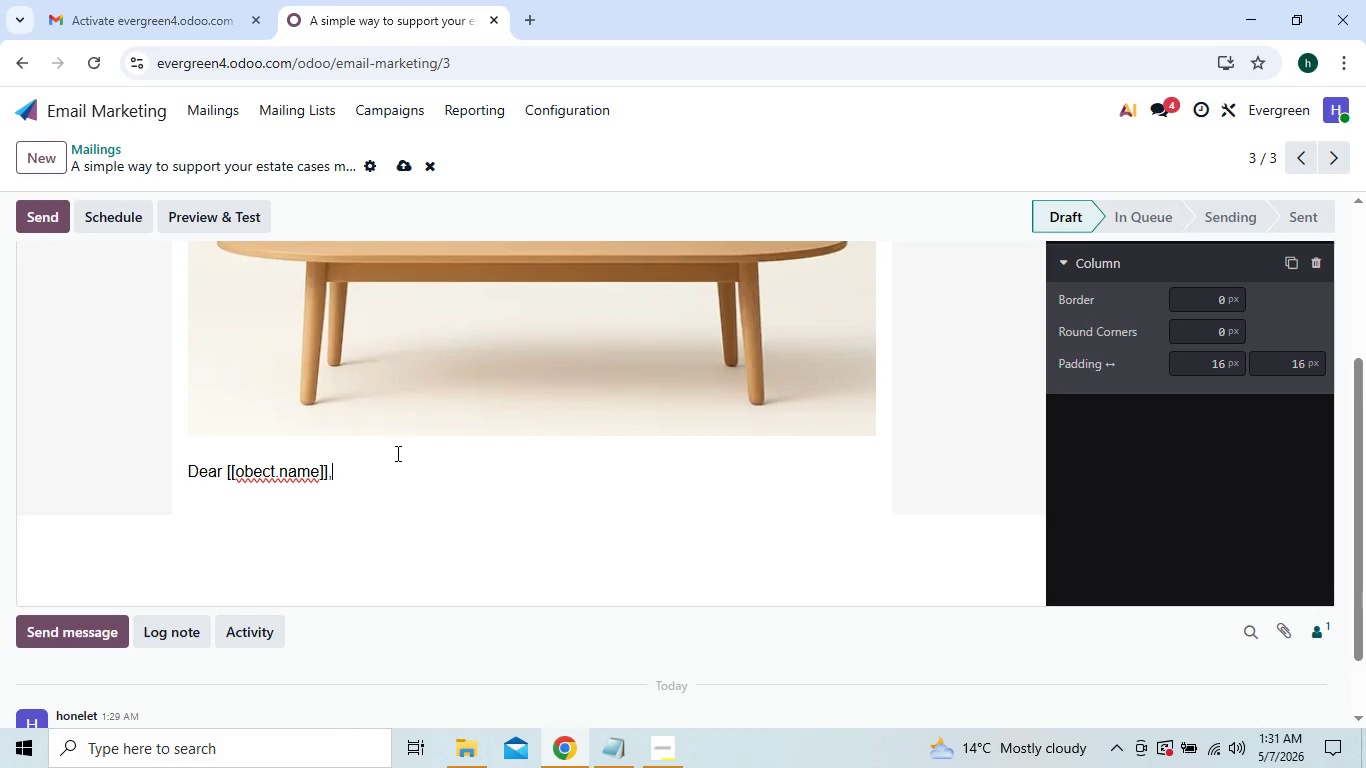 
key(Enter)
 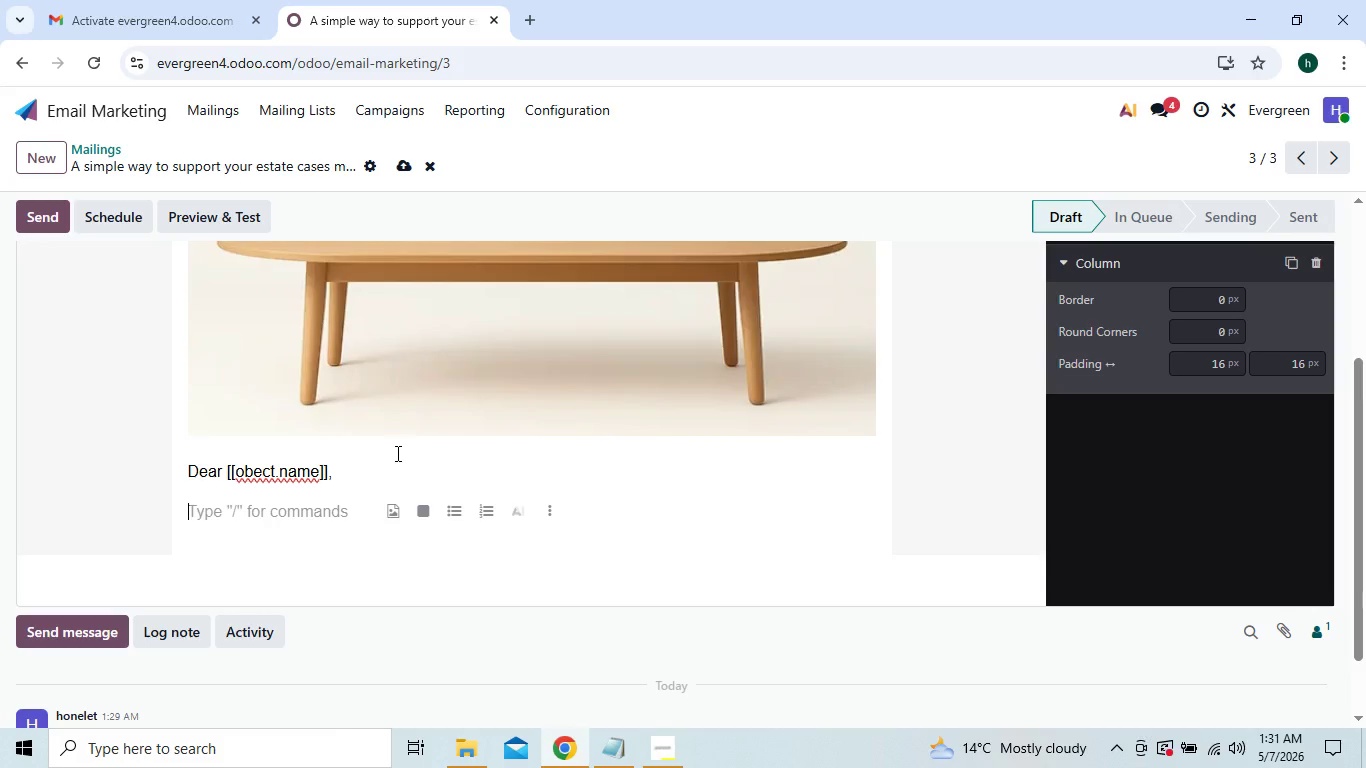 
key(Shift+I)
 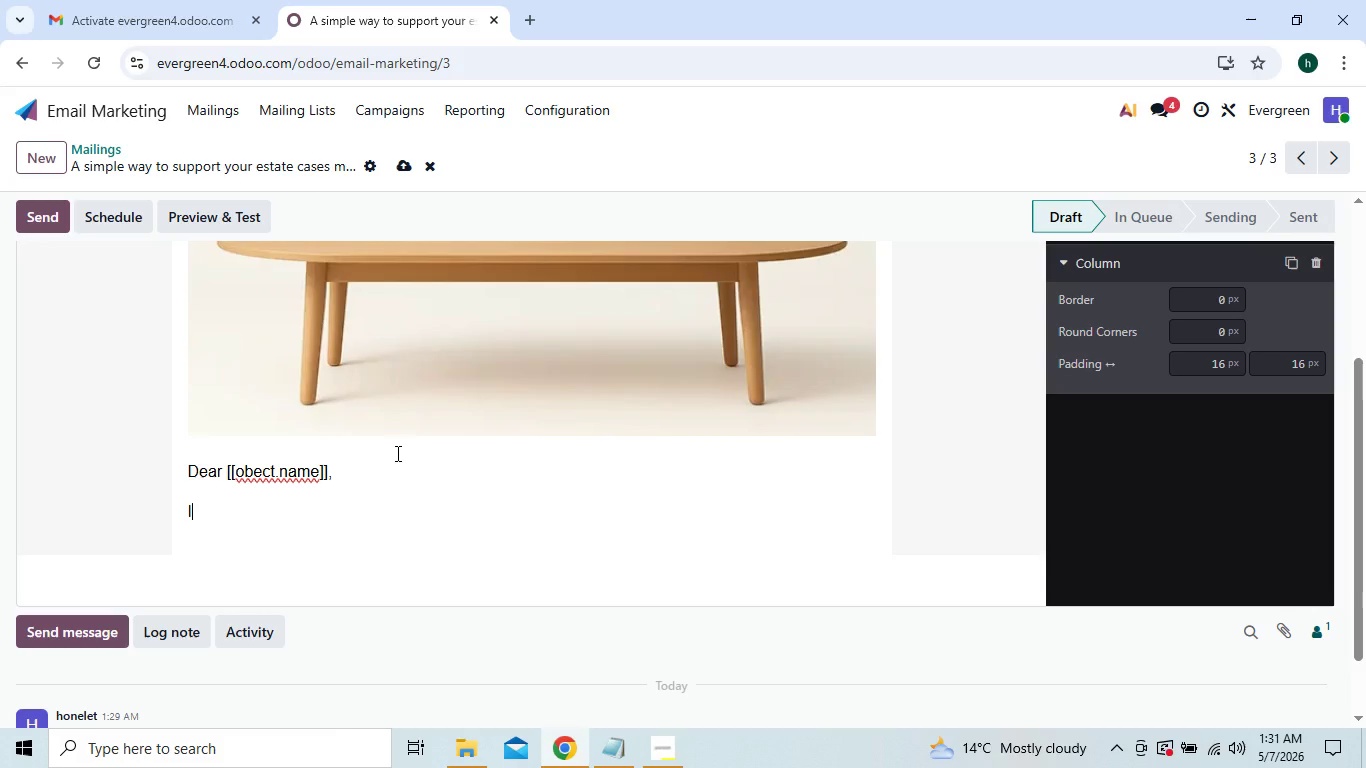 
type(')
key(Backspace)
type( will keep )
 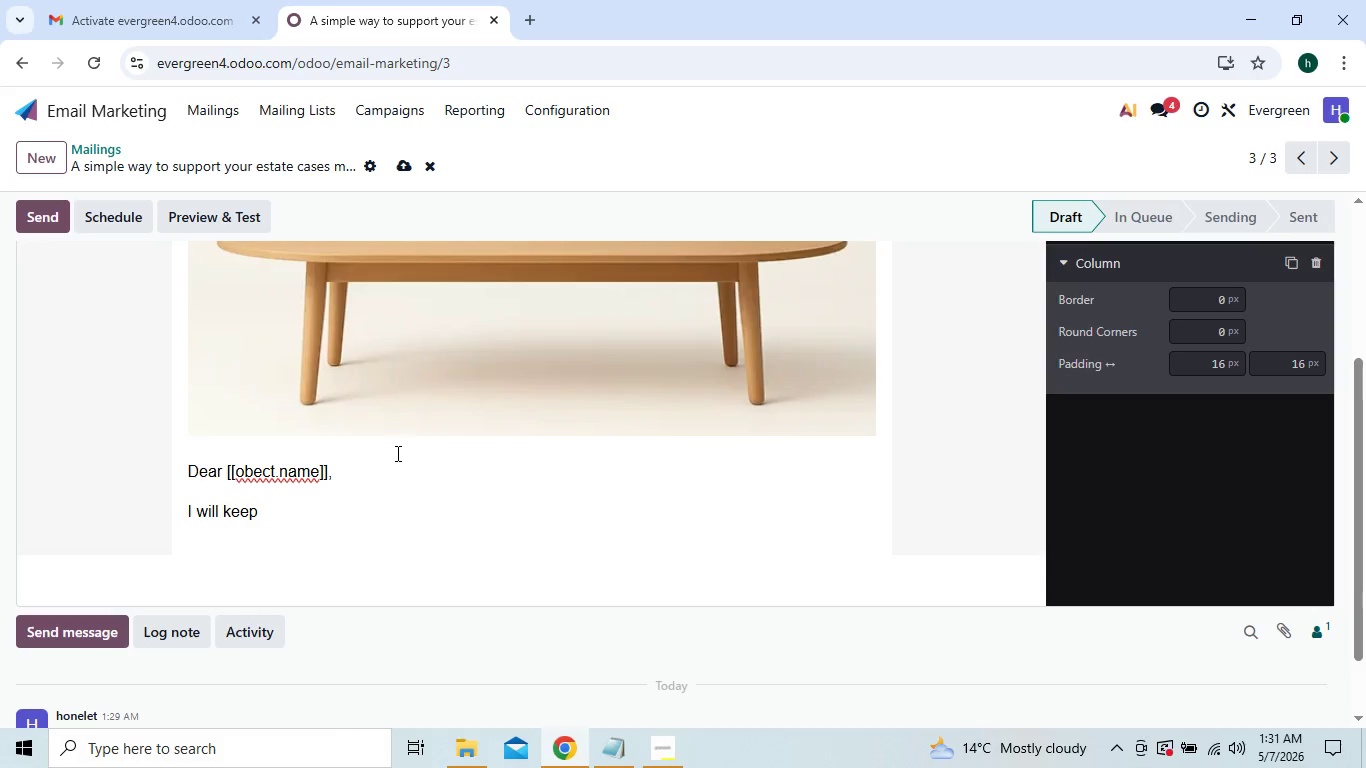 
wait(10.86)
 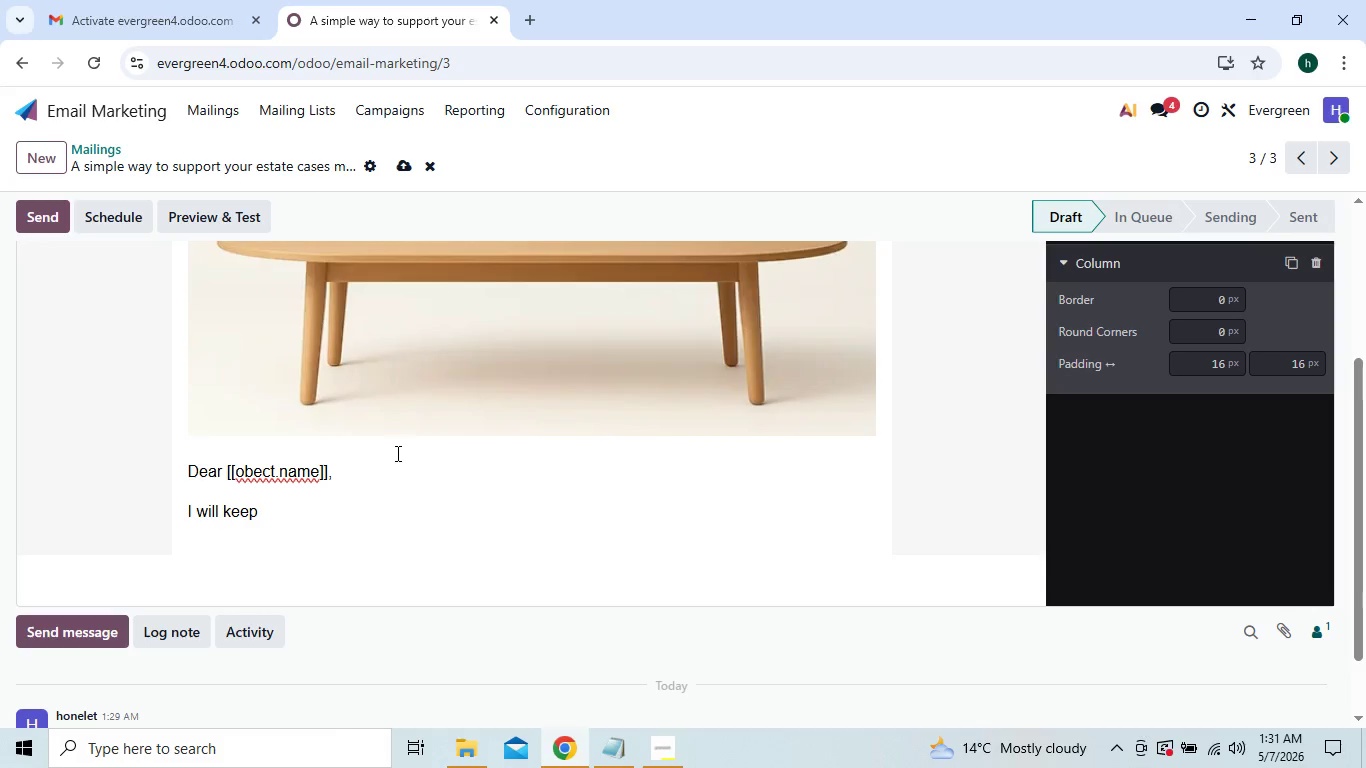 
type(this bri)
 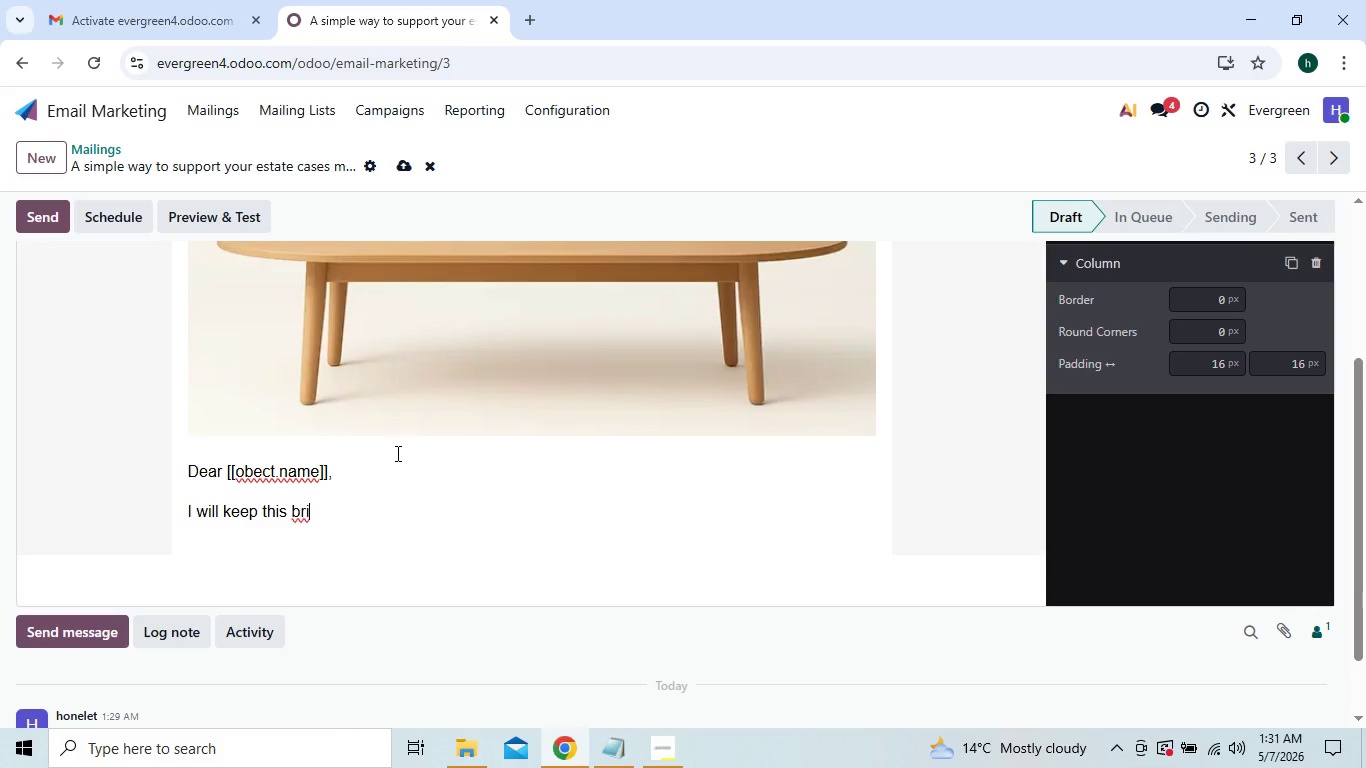 
type(ef.)
 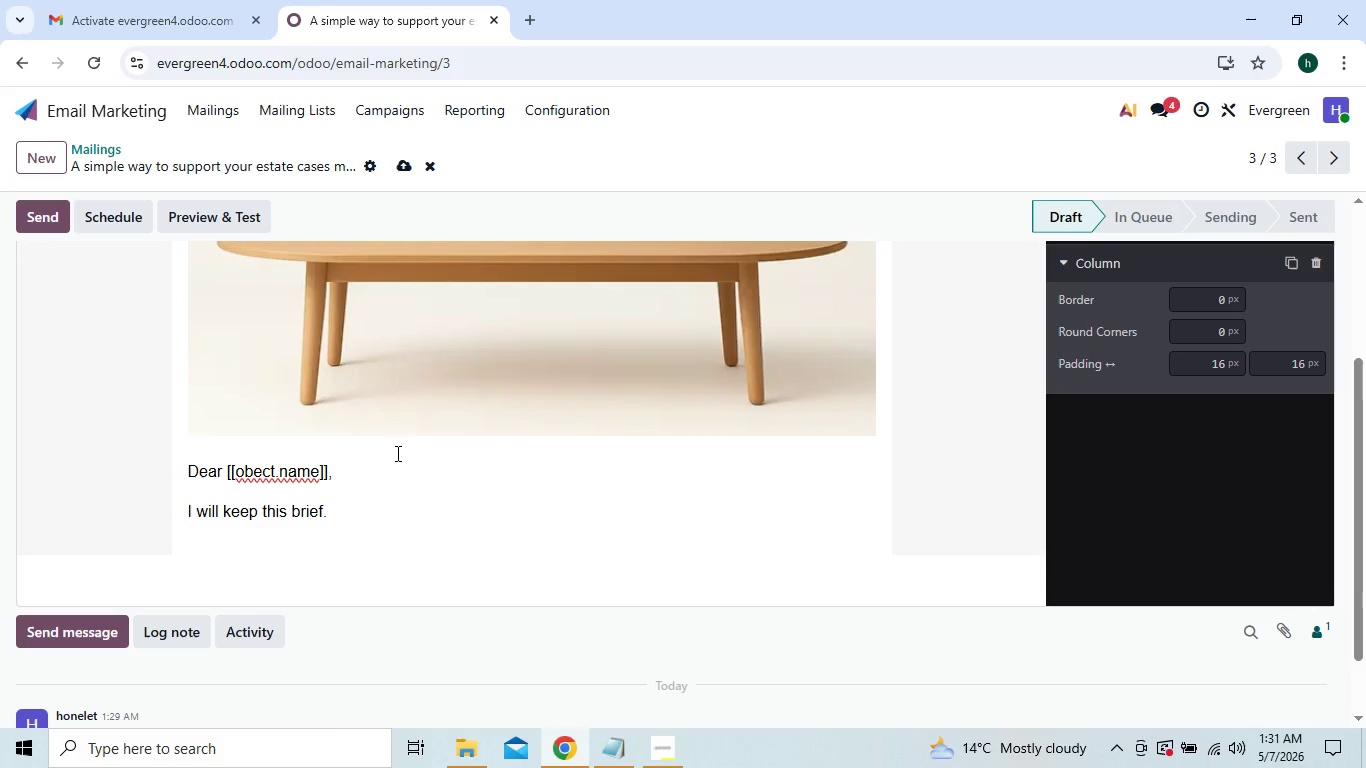 
key(Enter)
 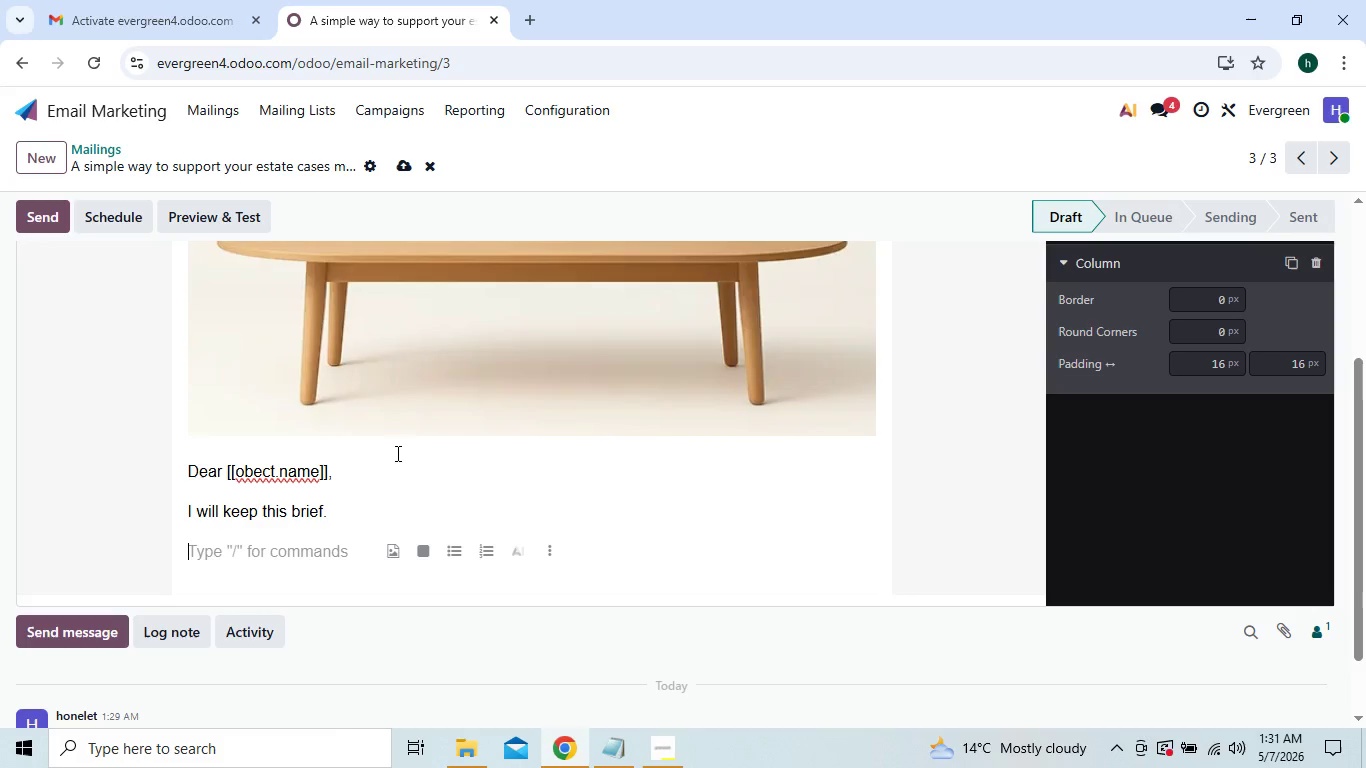 
wait(8.19)
 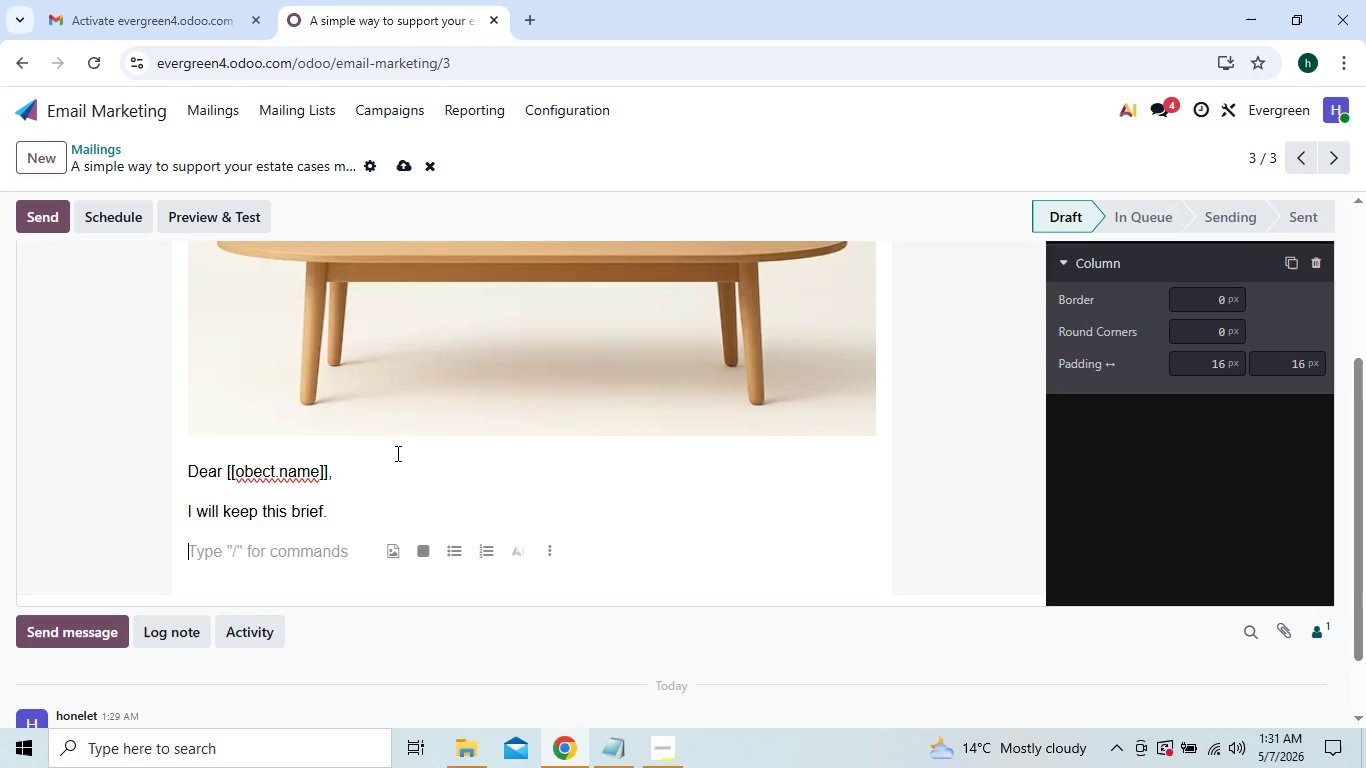 
hold_key(key=ControlLeft, duration=1.51)
 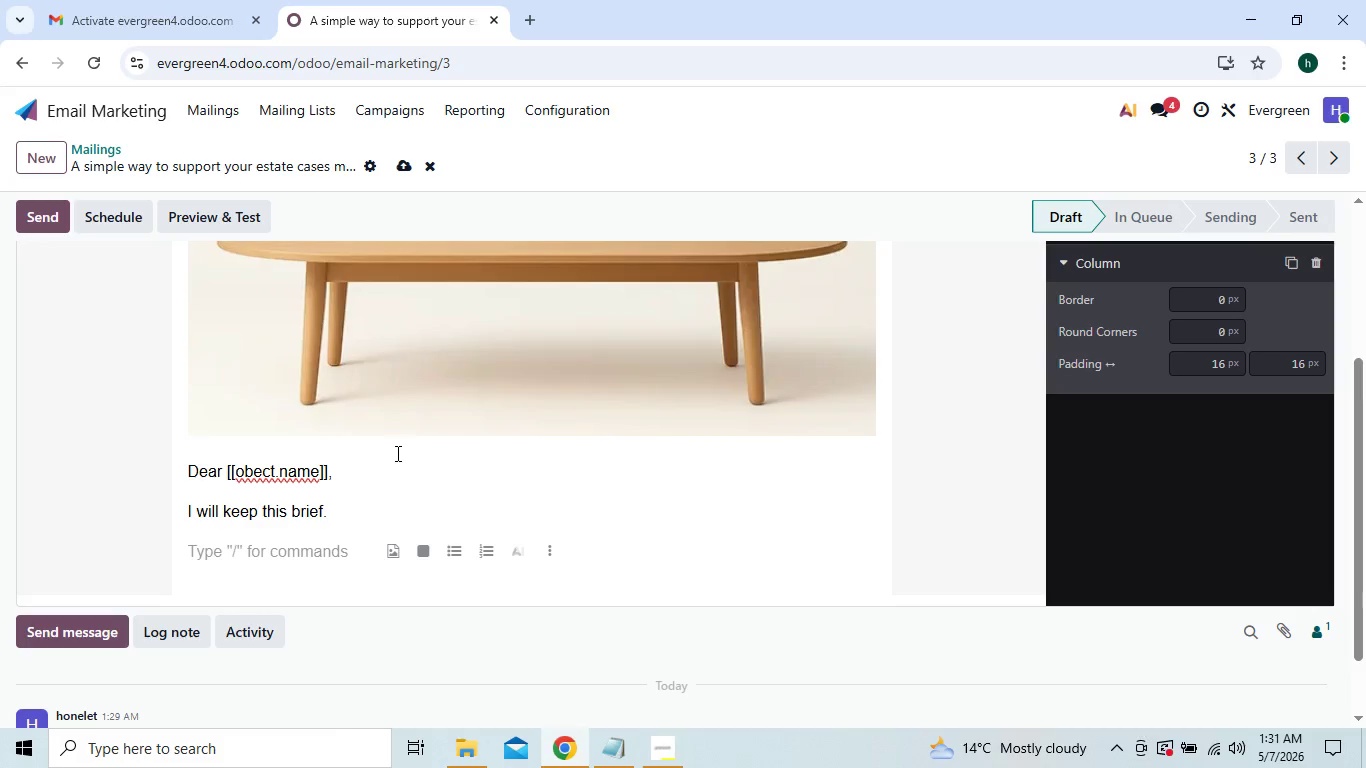 
key(Control+M)
 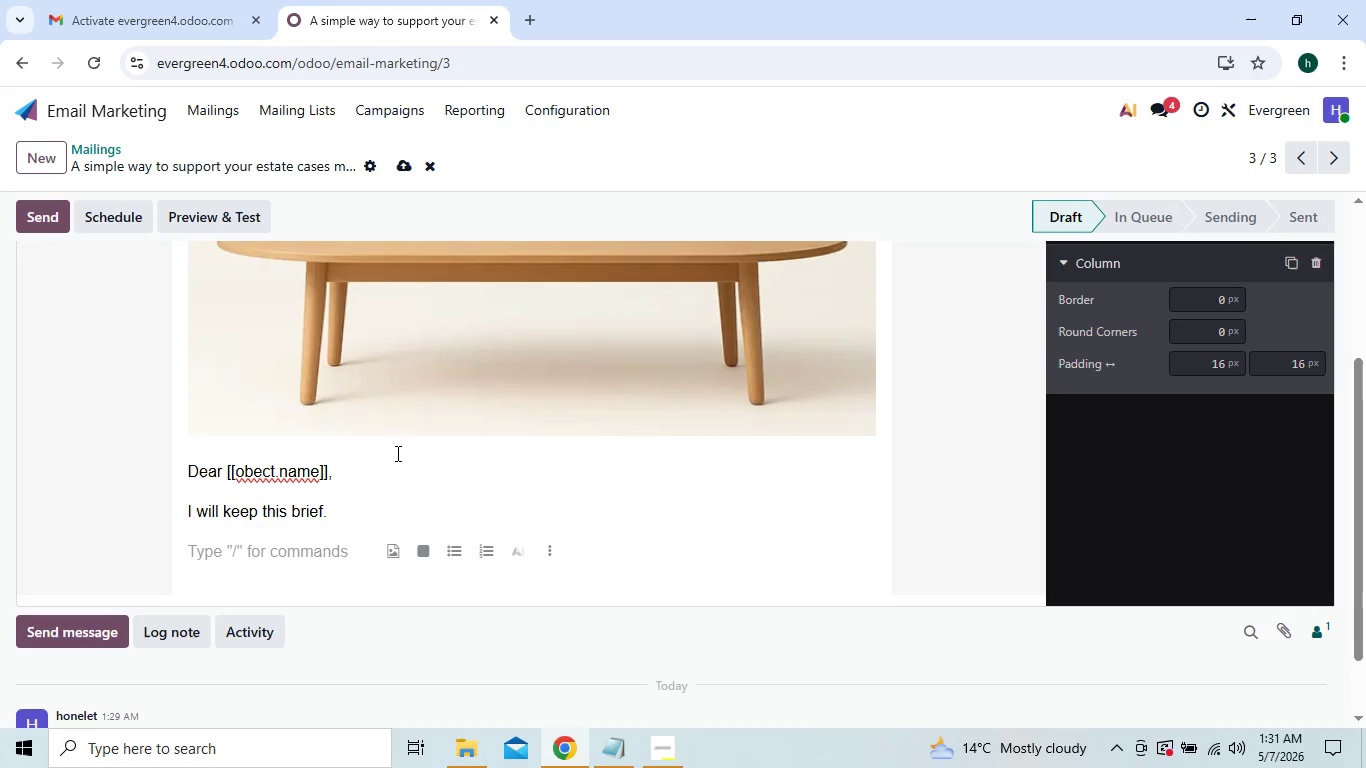 
key(Control+M)
 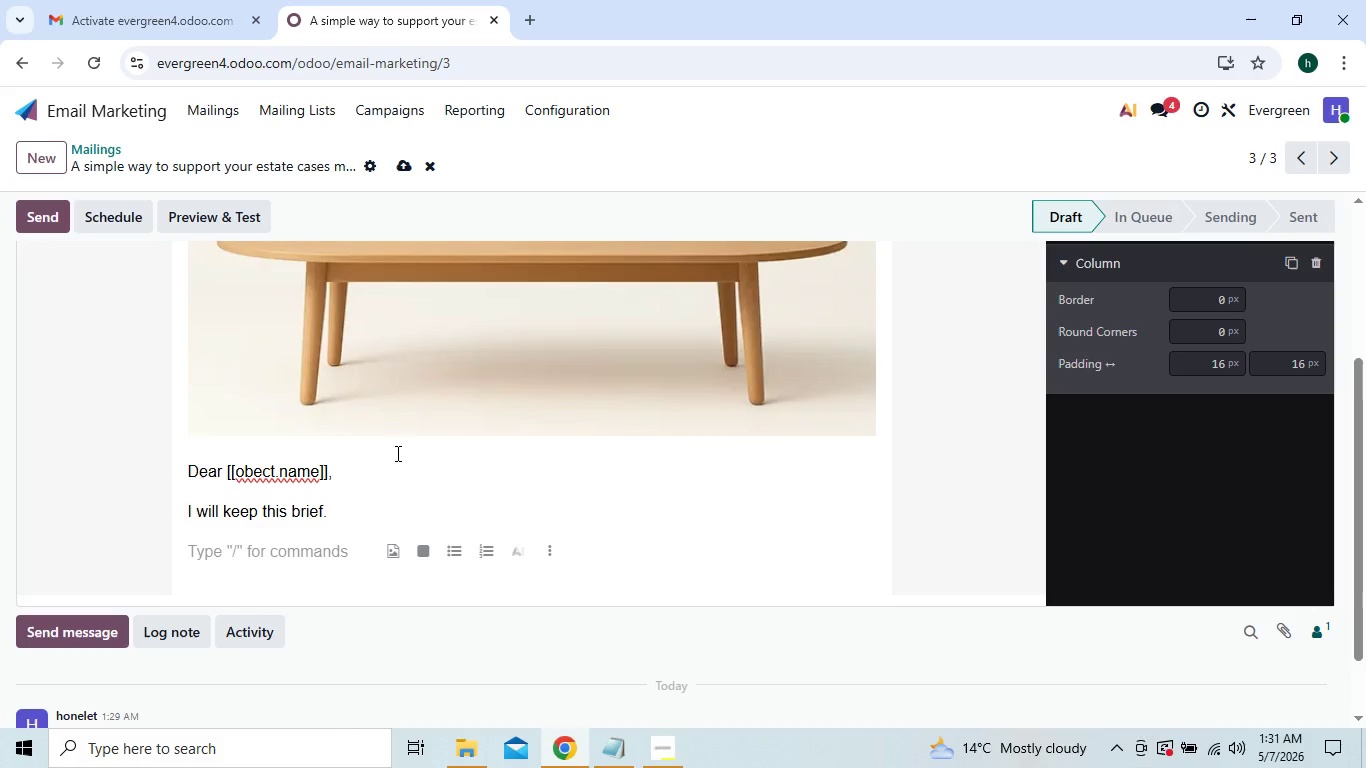 
type(Many elder law aor)
key(Backspace)
key(Backspace)
 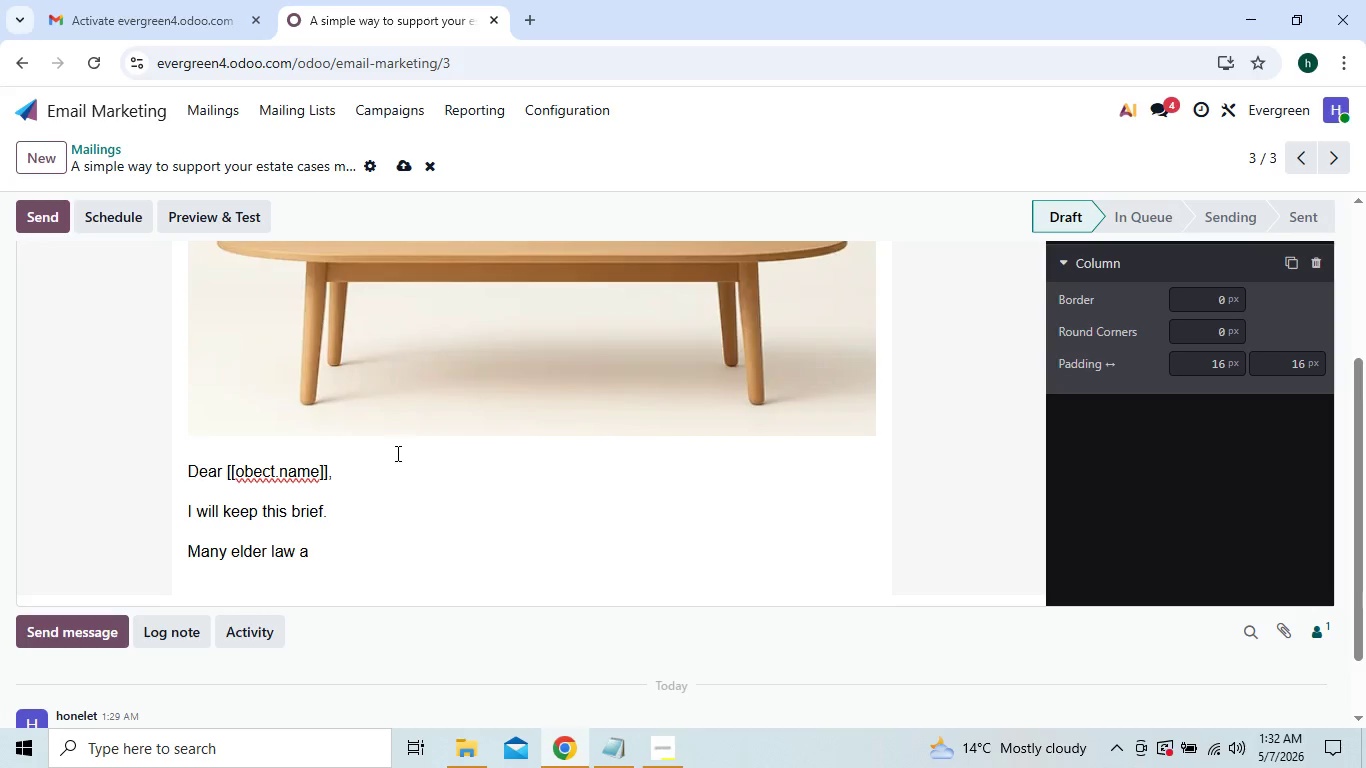 
type(ttorneys we )
 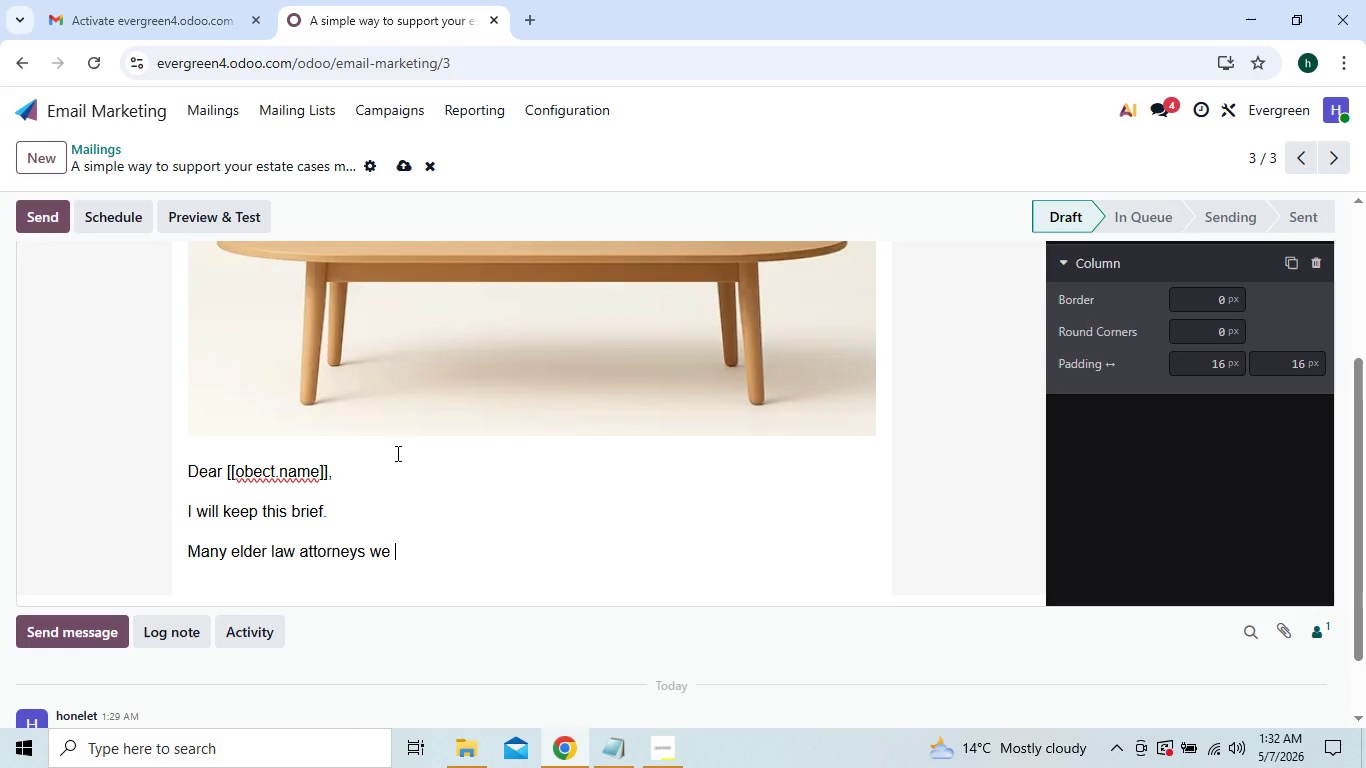 
wait(5.7)
 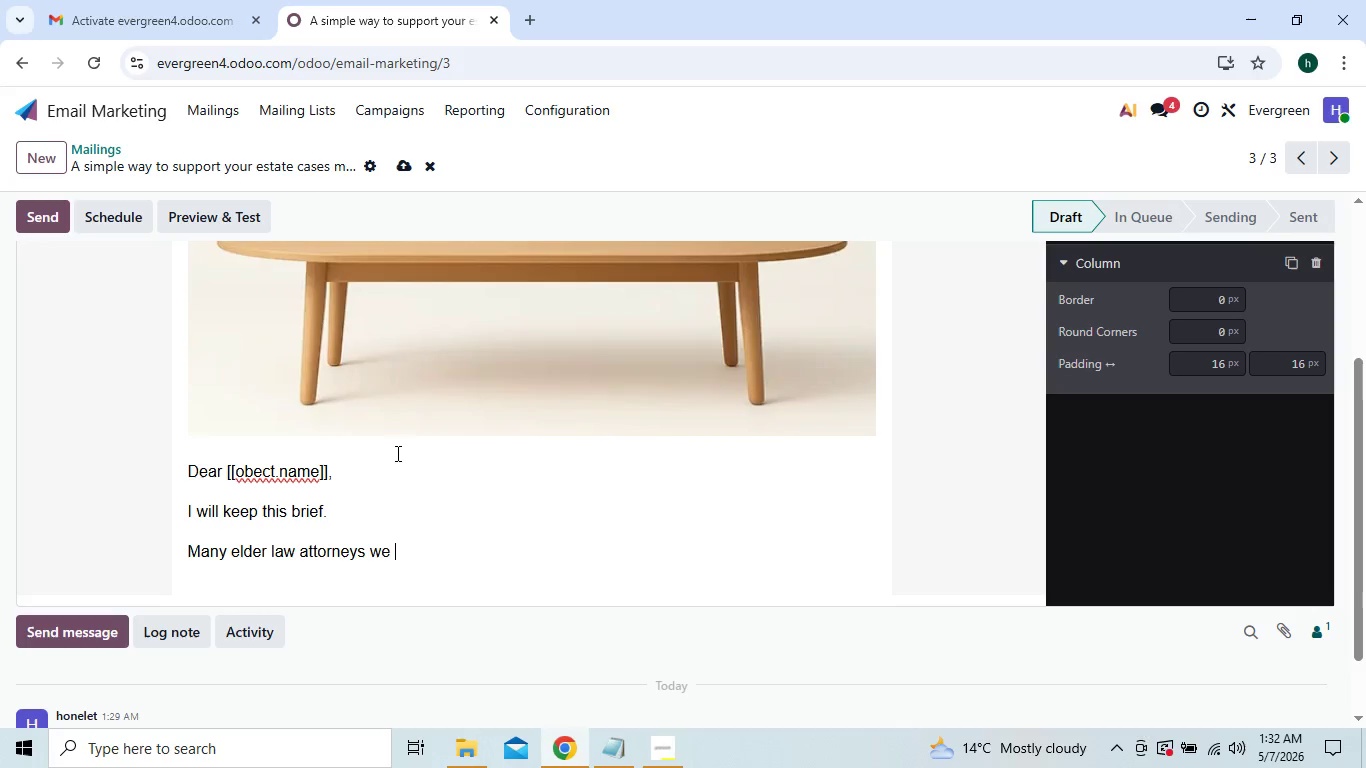 
type(work)
 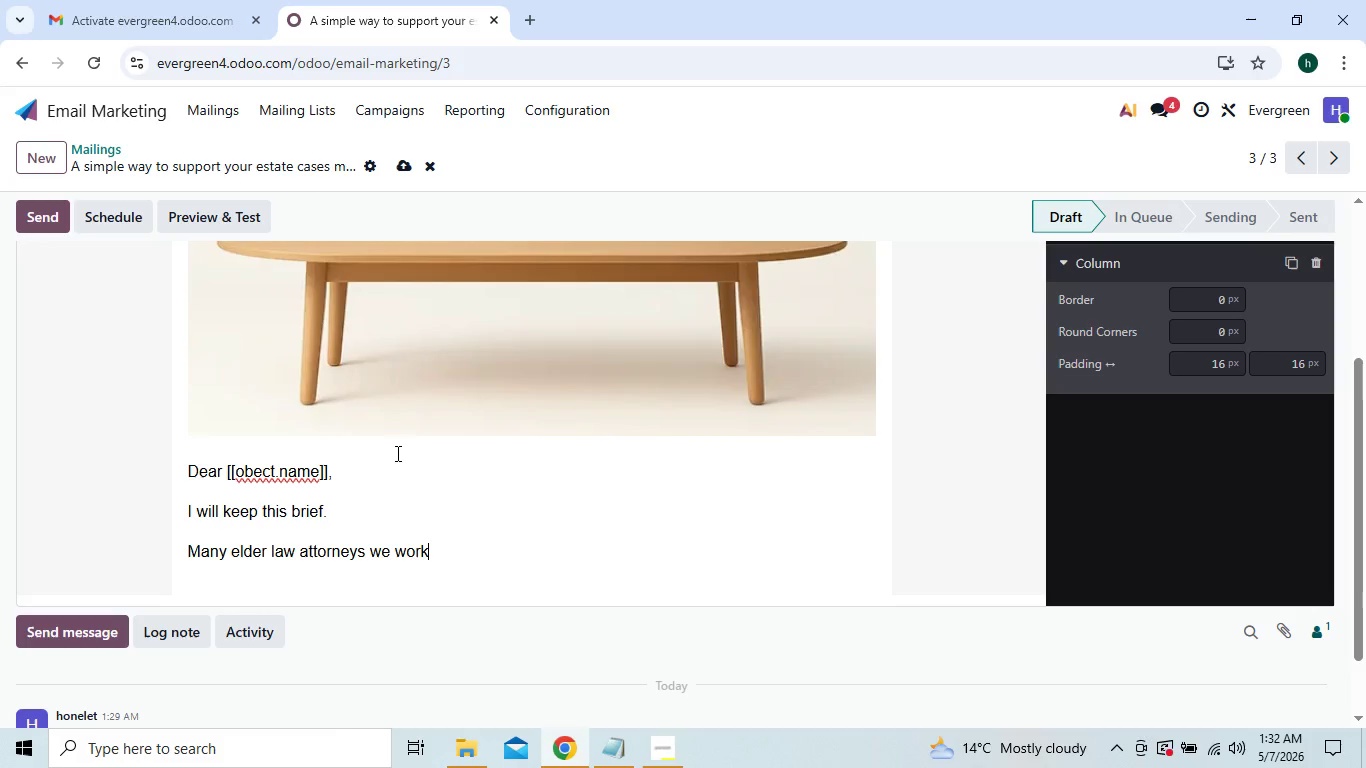 
type( with in {)
key(Backspace)
type([[object.city]] o)
key(Backspace)
type(prefer to have a trus)
 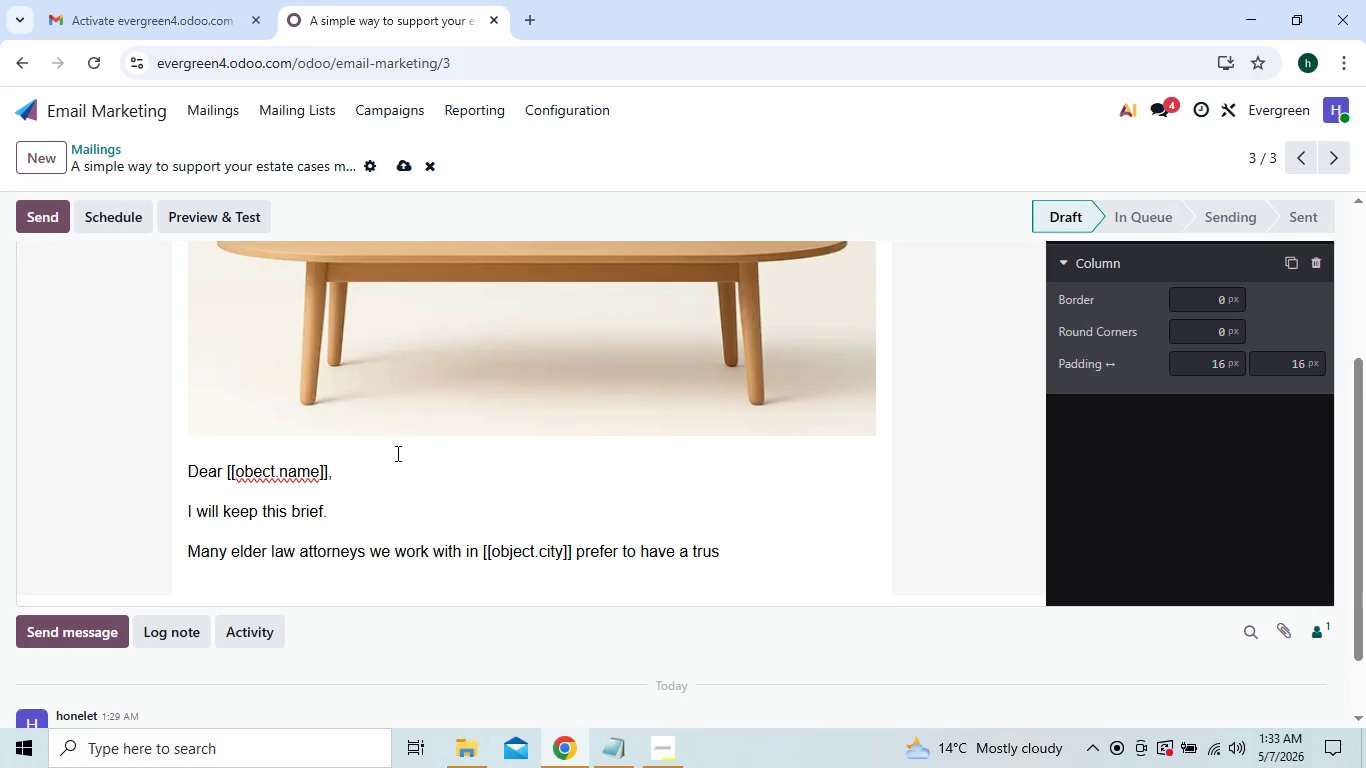 
type(ted partner they can con)
 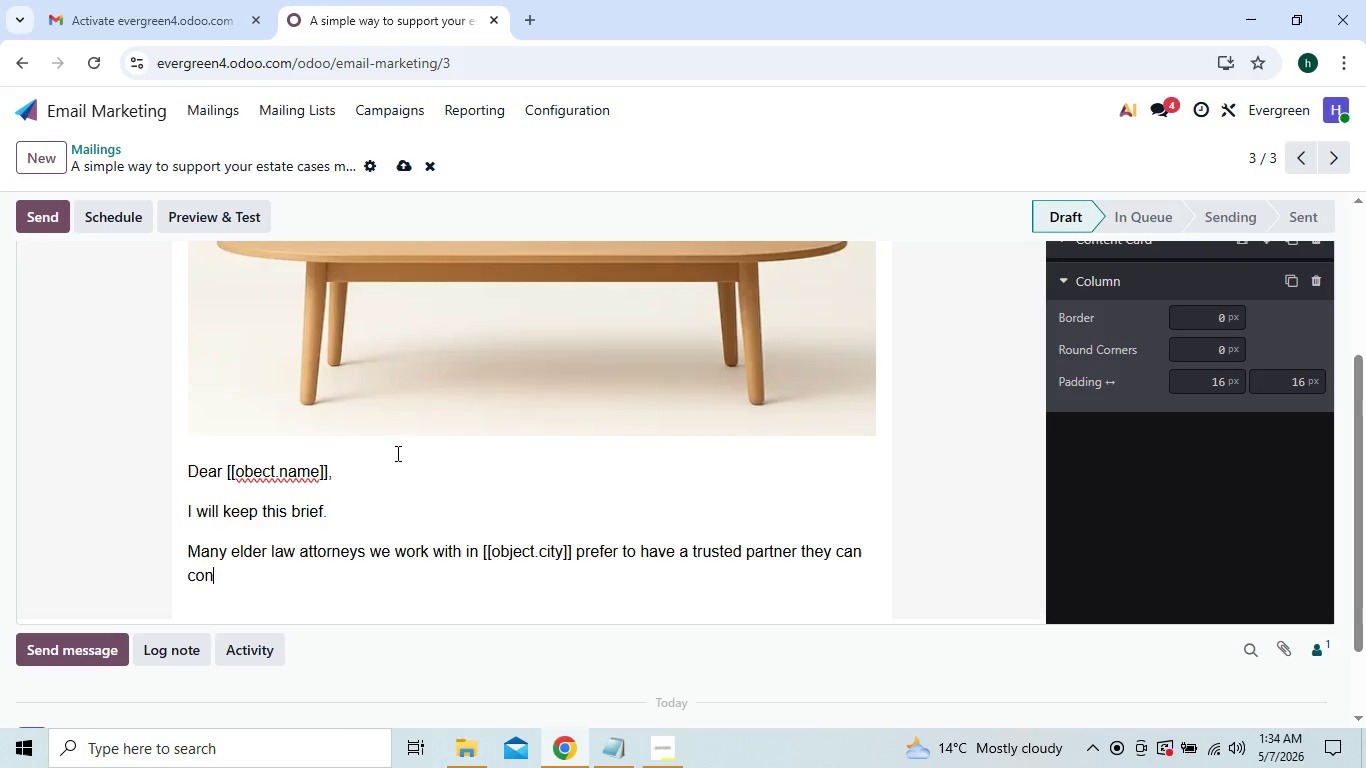 
wait(9.56)
 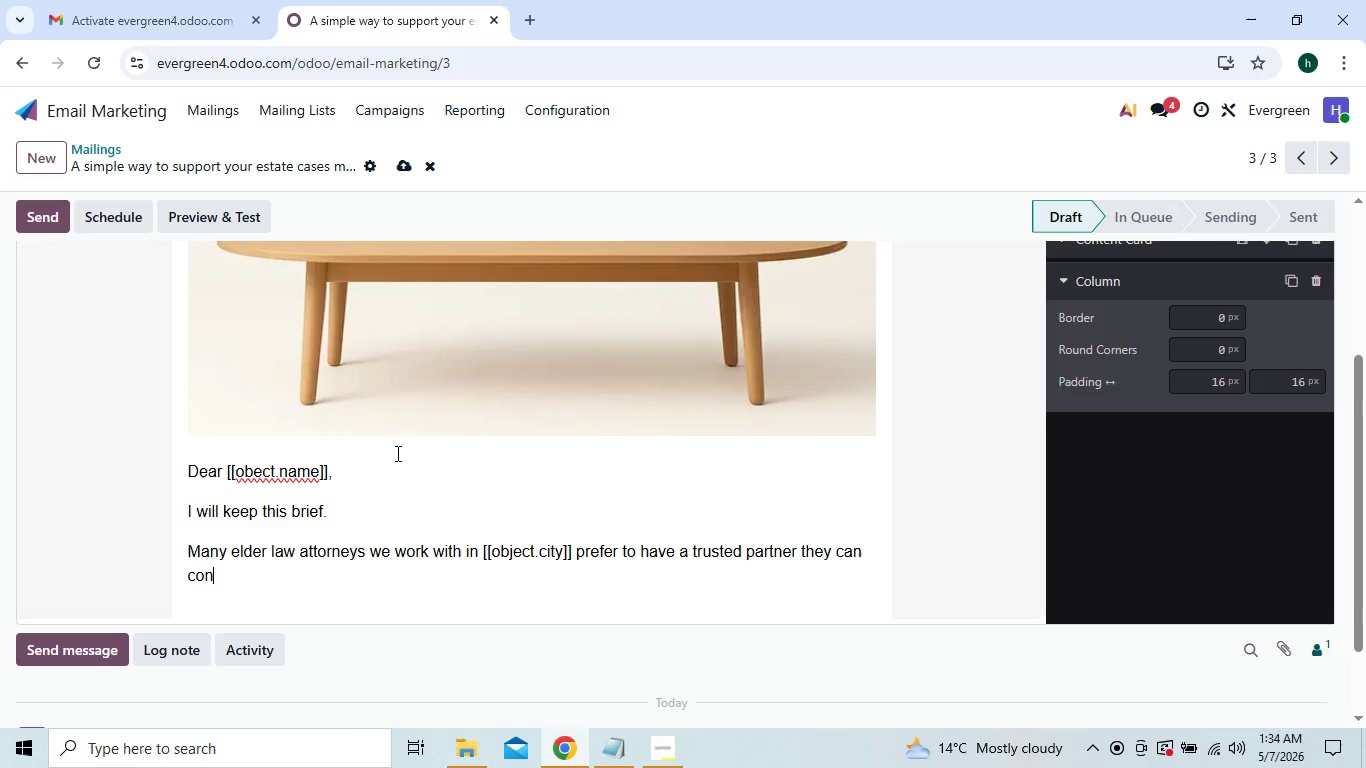 
type(fidently reg)
key(Backspace)
type(fer families )
 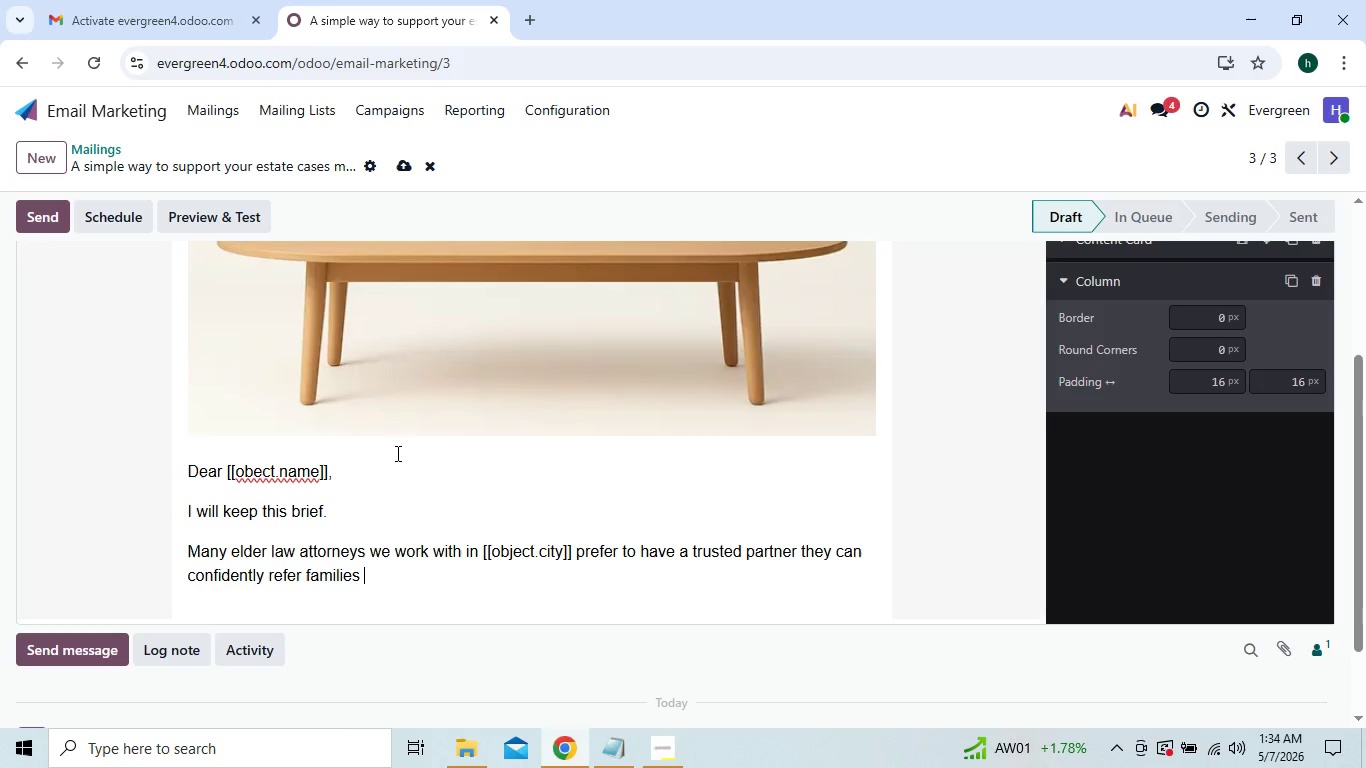 
type(to when home transitim)
key(Backspace)
type(on becomes a berries to )
 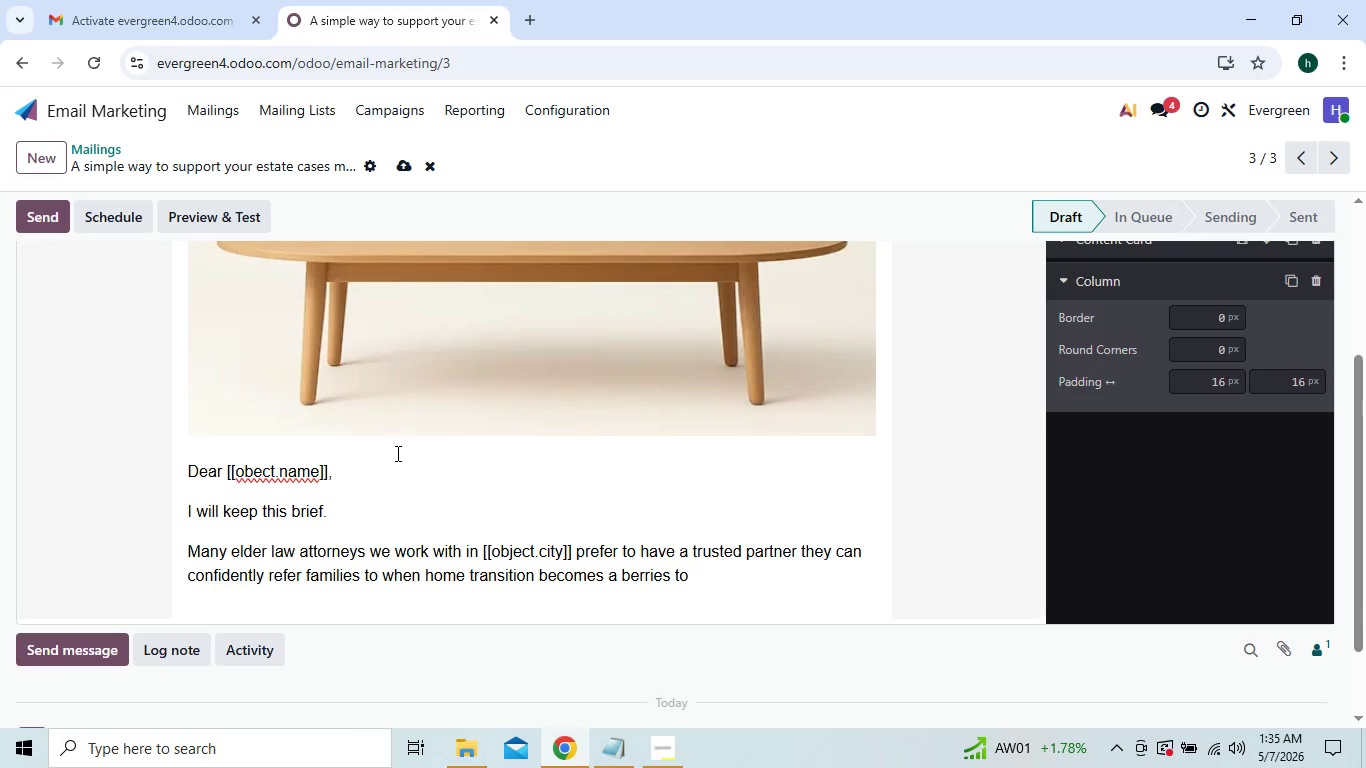 
type(case sompletion.)
 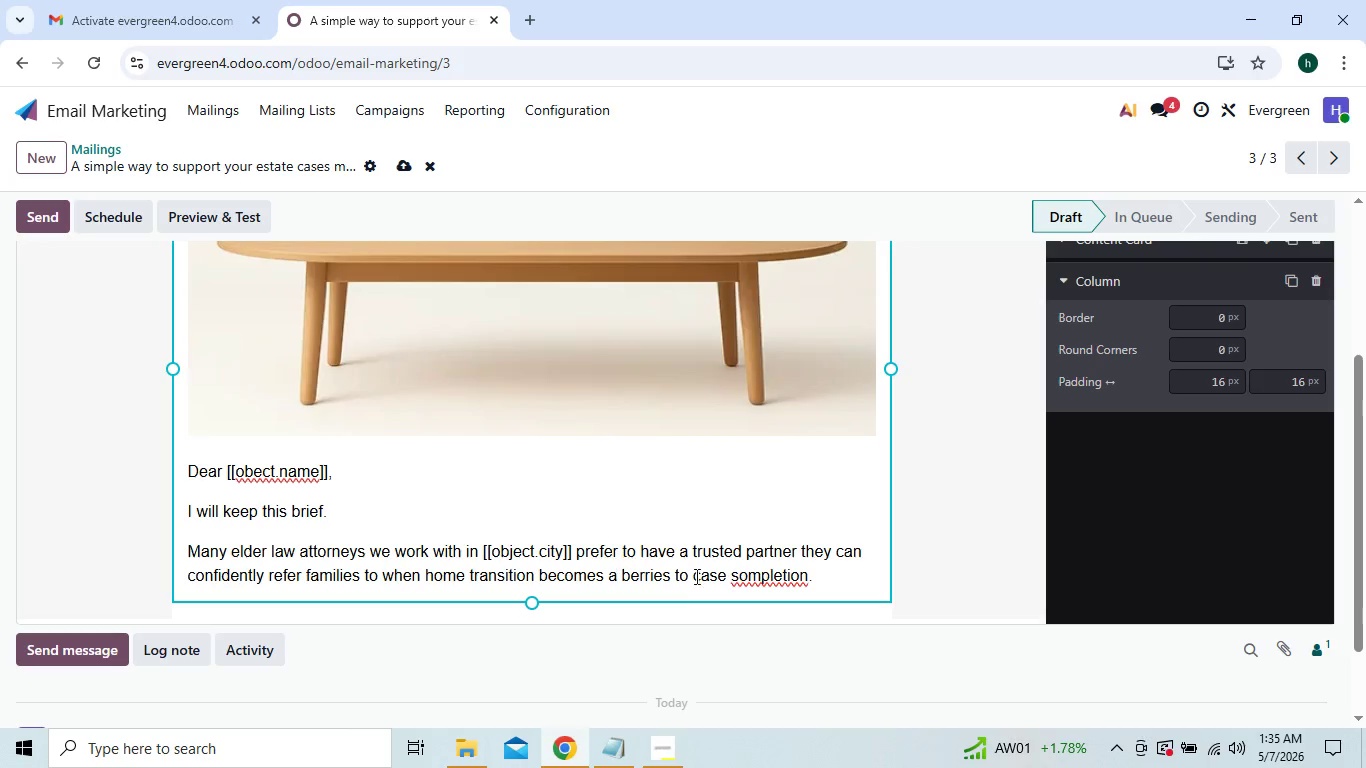 
left_click([740, 574])
 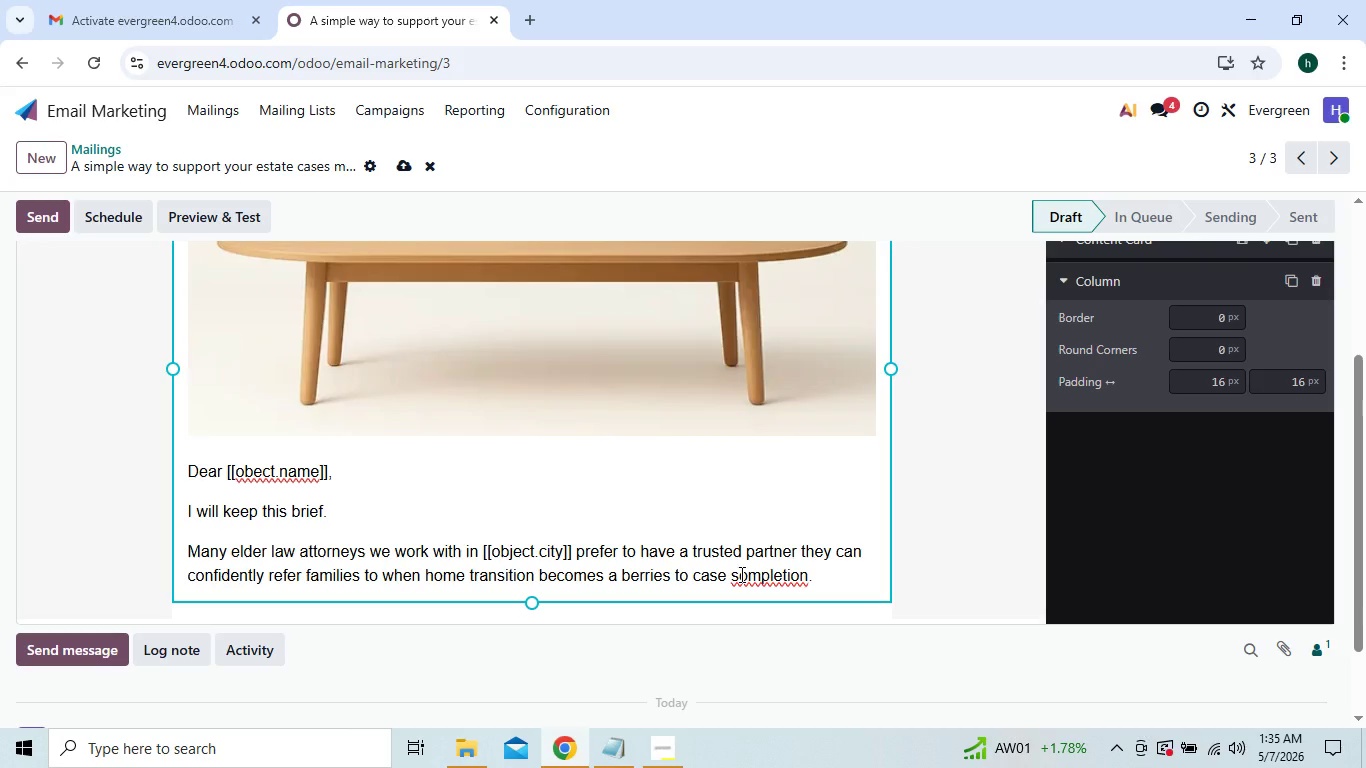 
key(Backspace)
 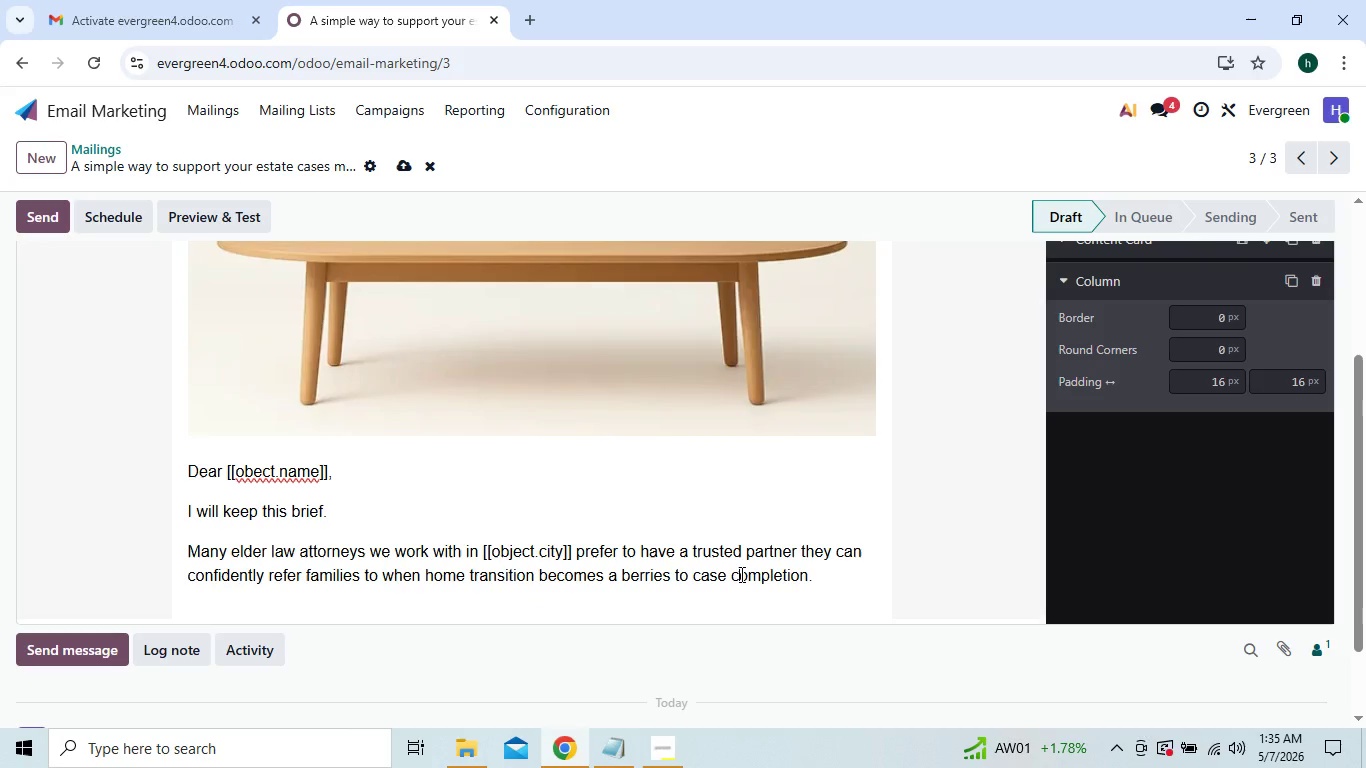 
key(C)
 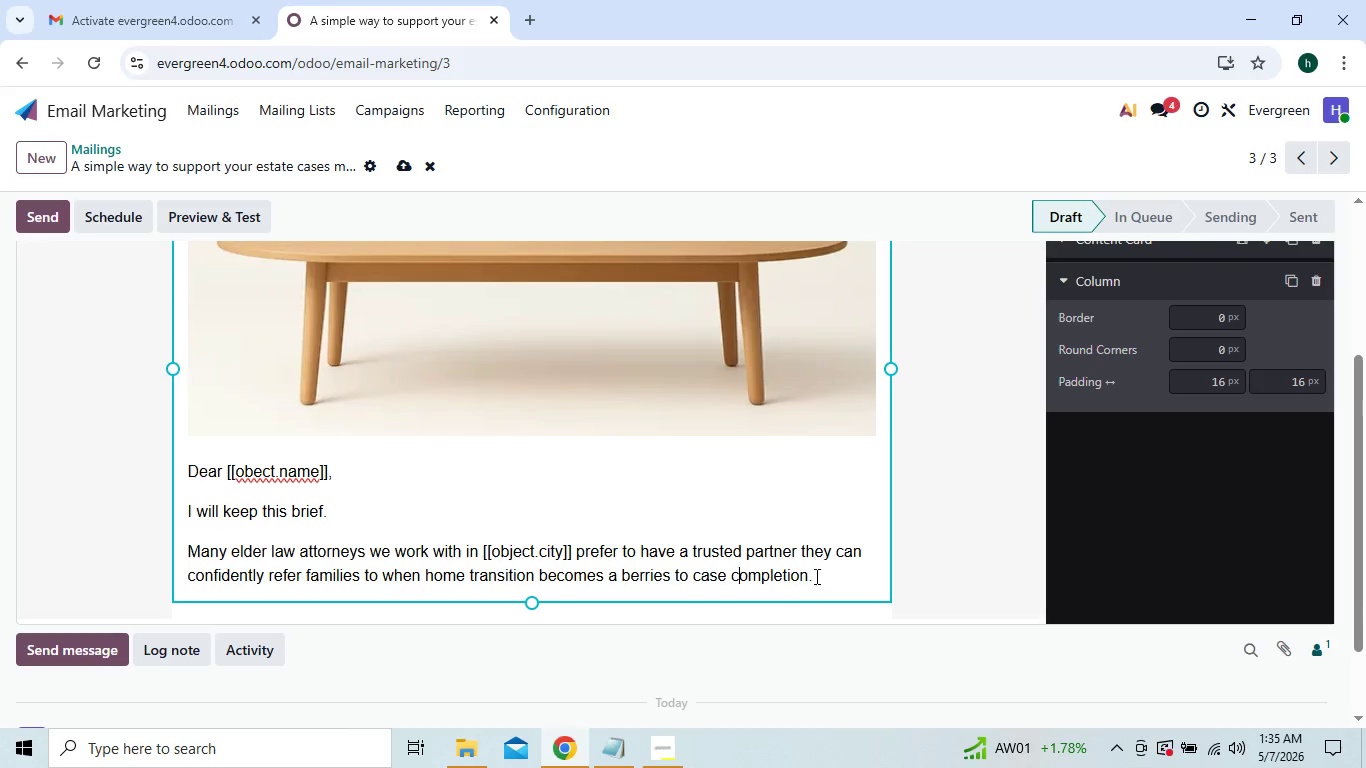 
left_click([820, 574])
 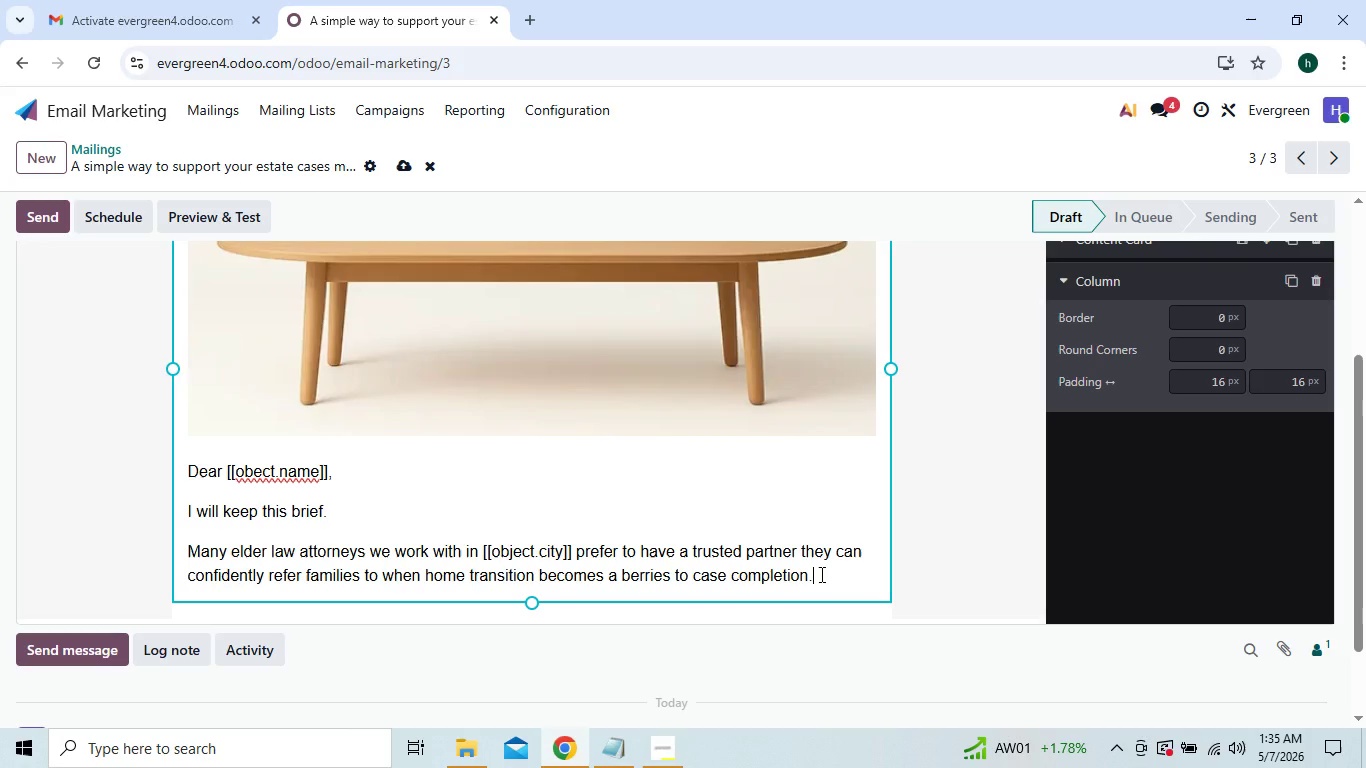 
key(Enter)
 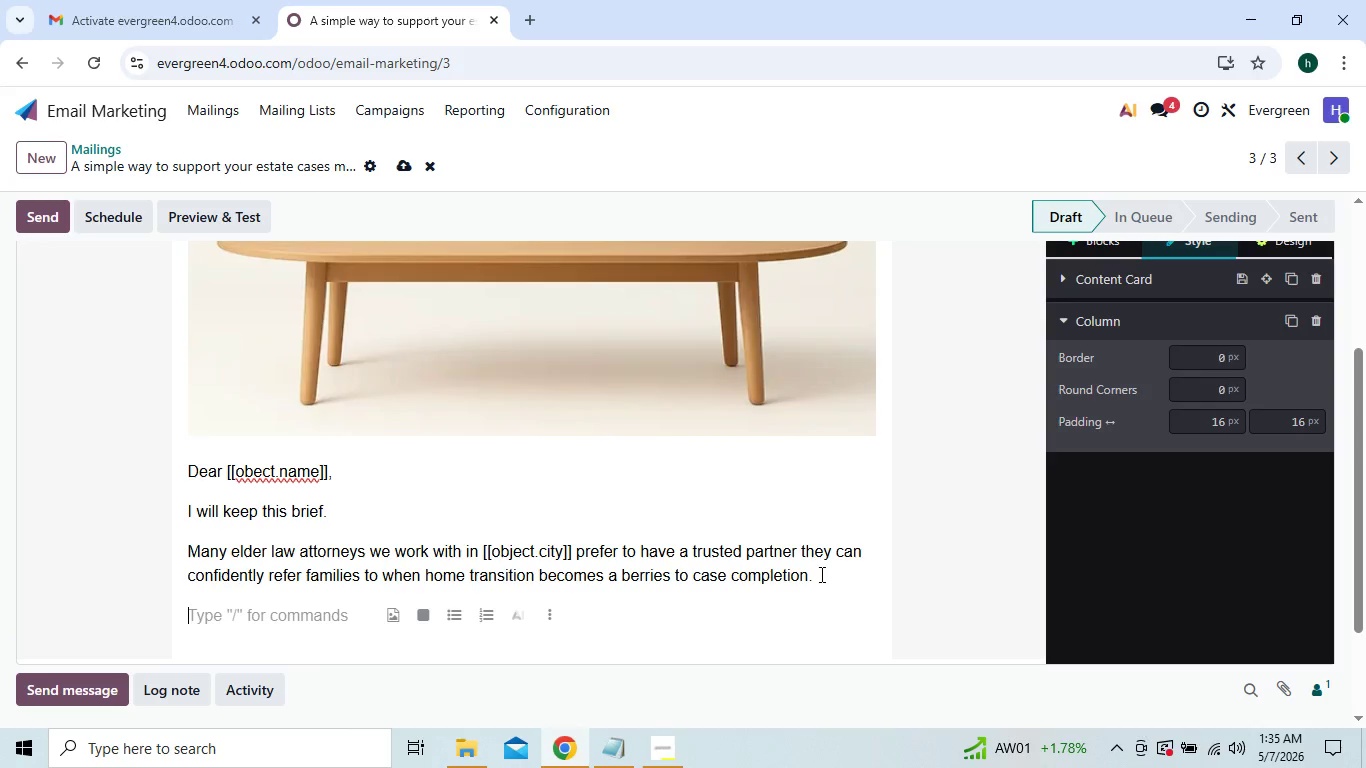 
type(If you feel Evergreen senior)
 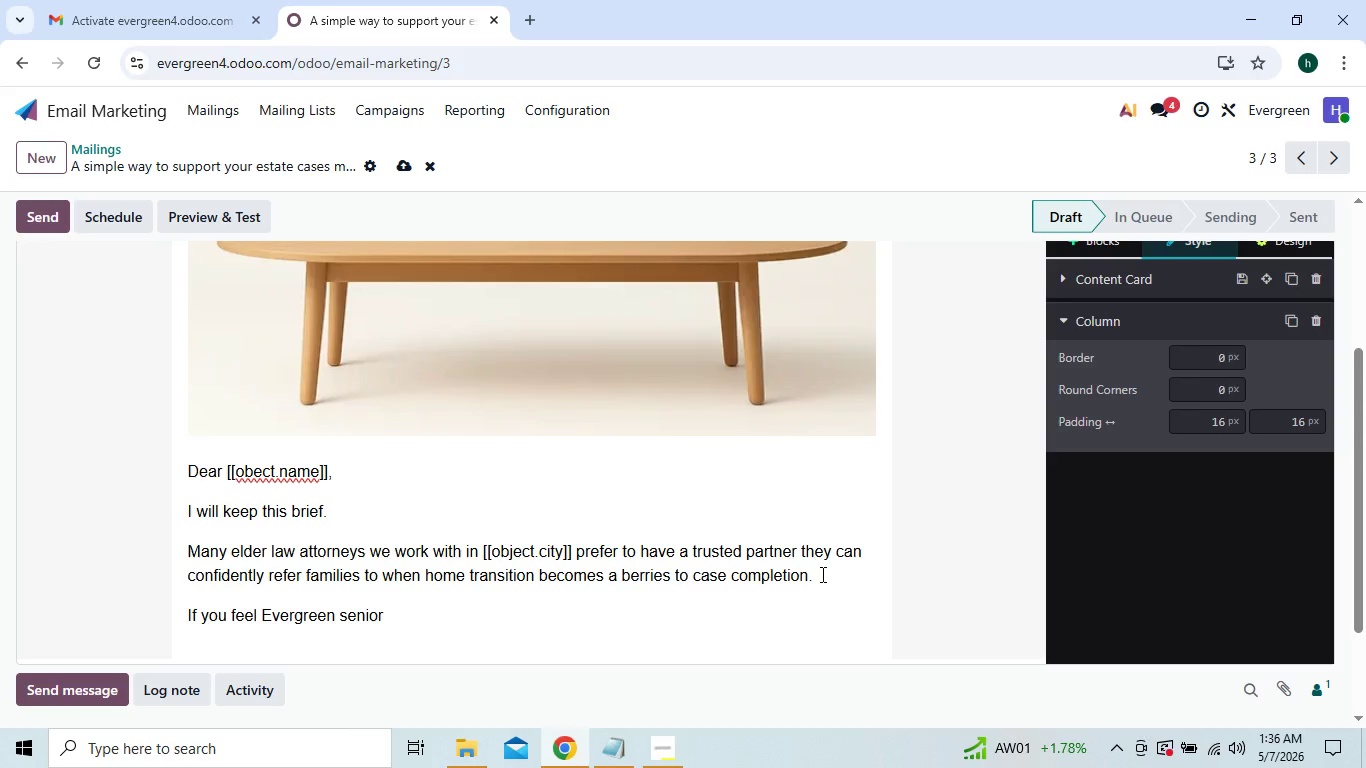 
left_click([406, 172])
 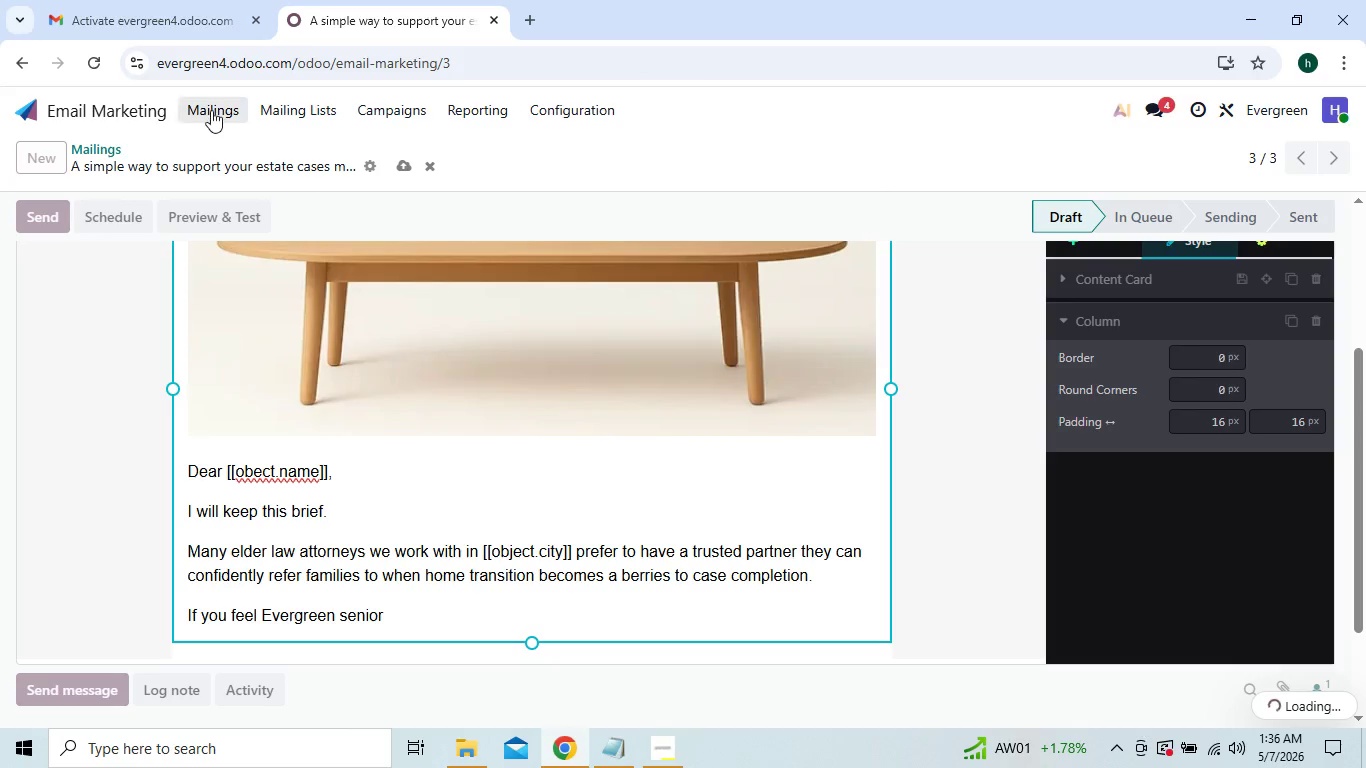 
left_click([210, 110])
 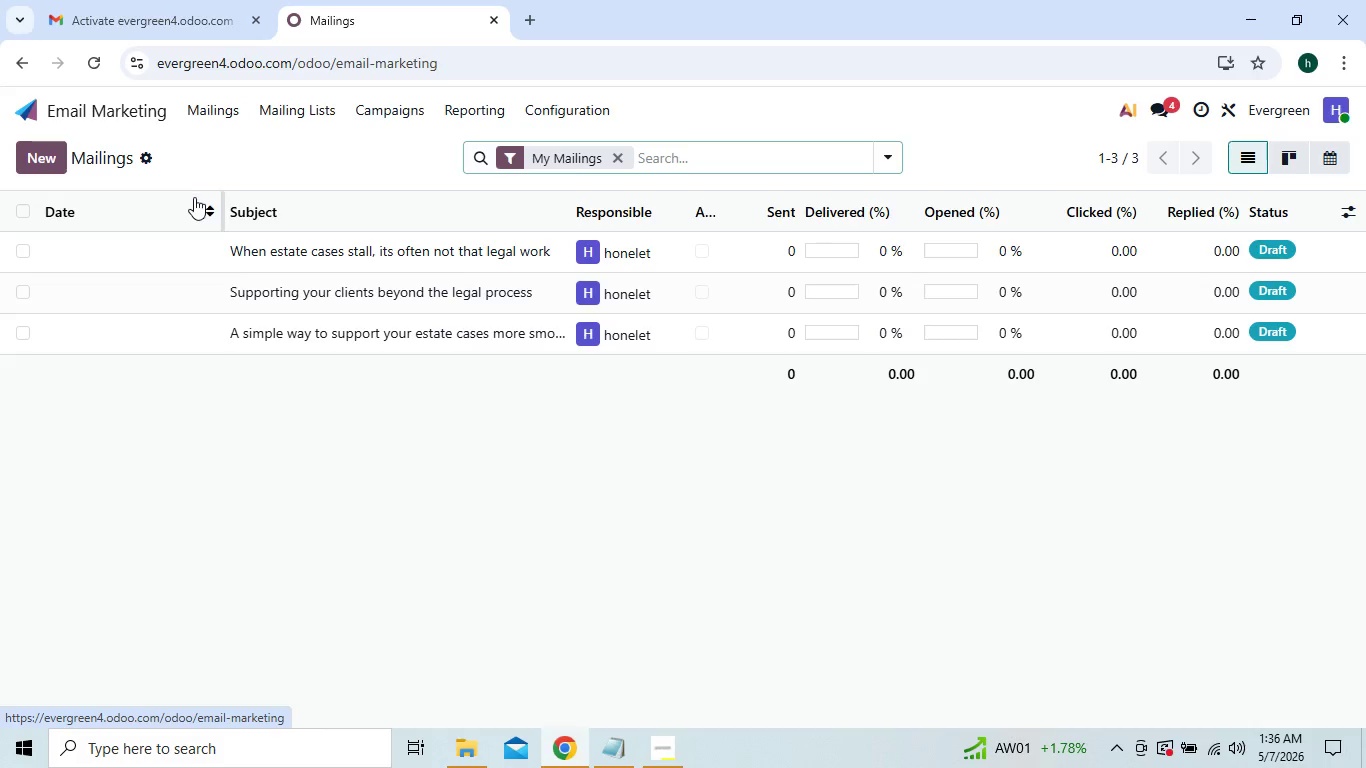 
wait(5.64)
 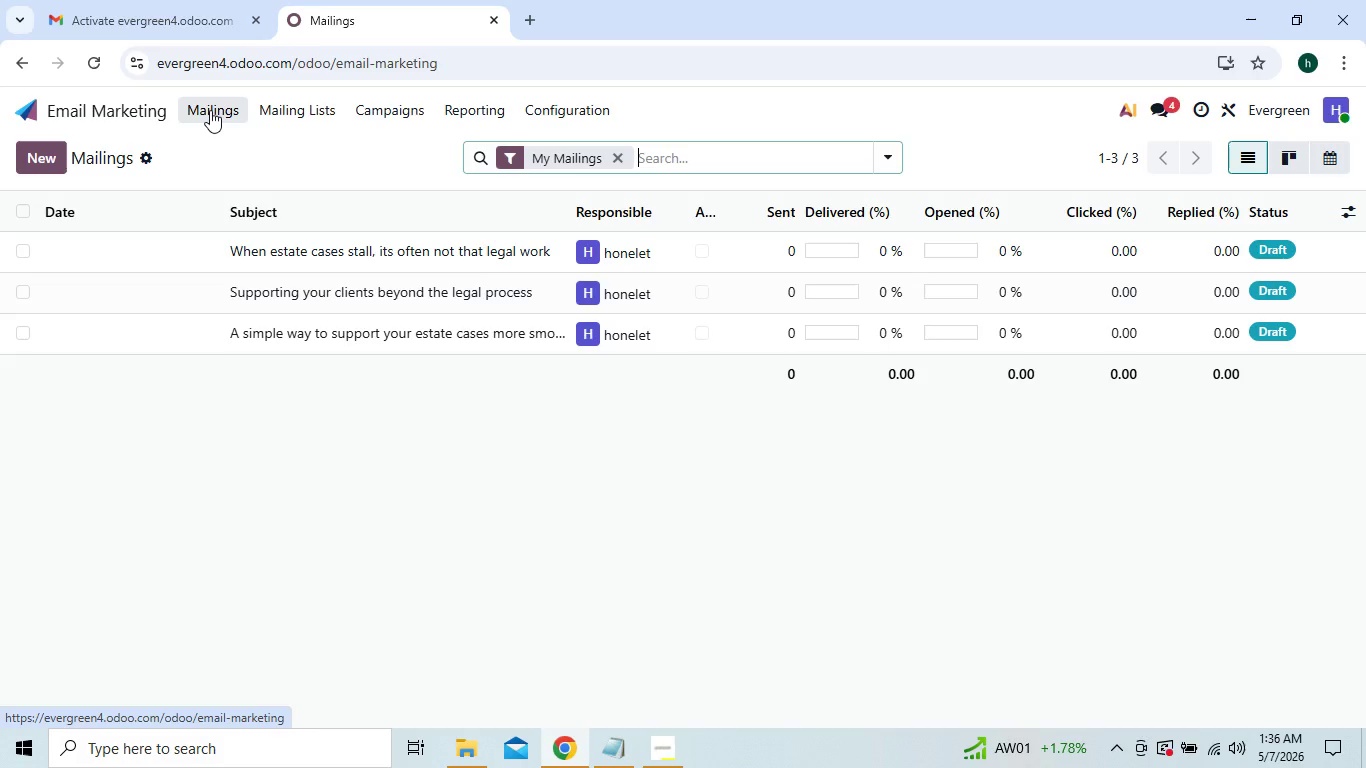 
left_click([326, 331])
 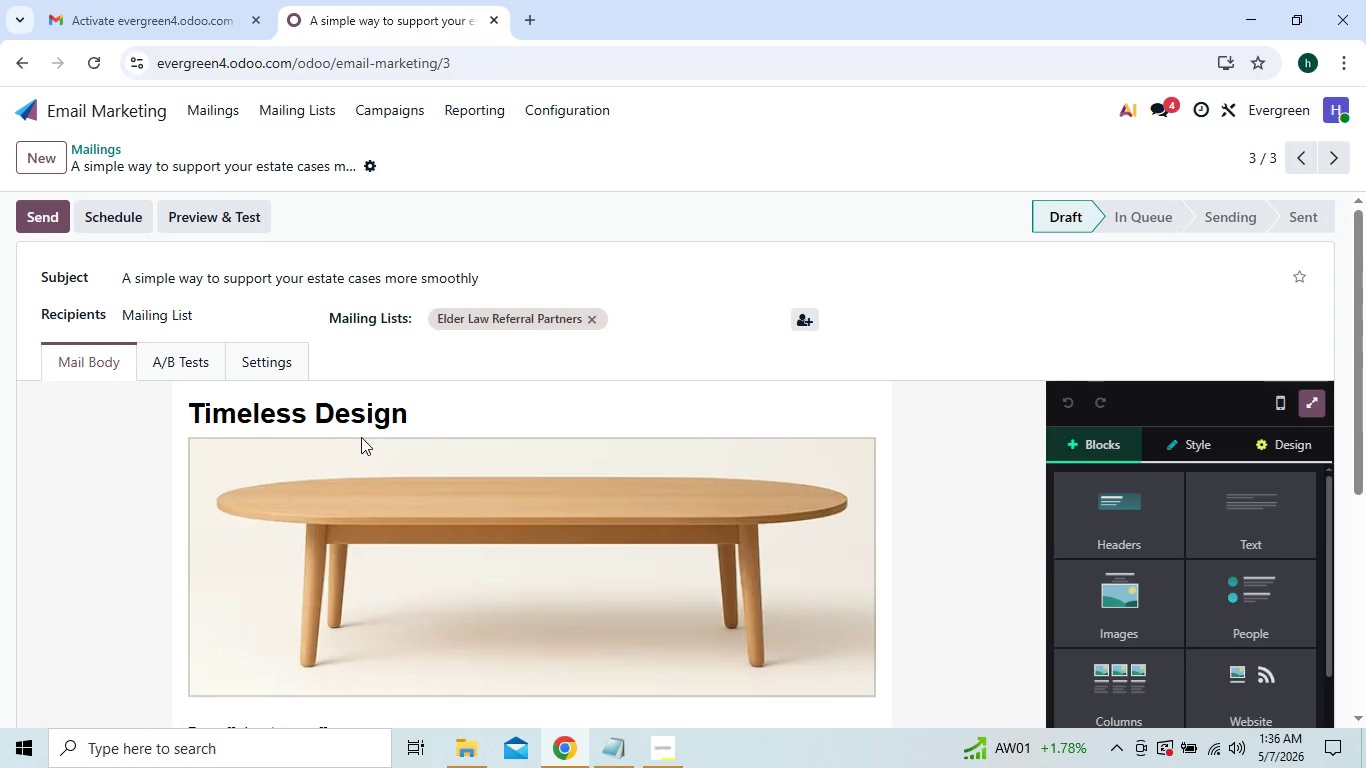 
left_click([395, 429])
 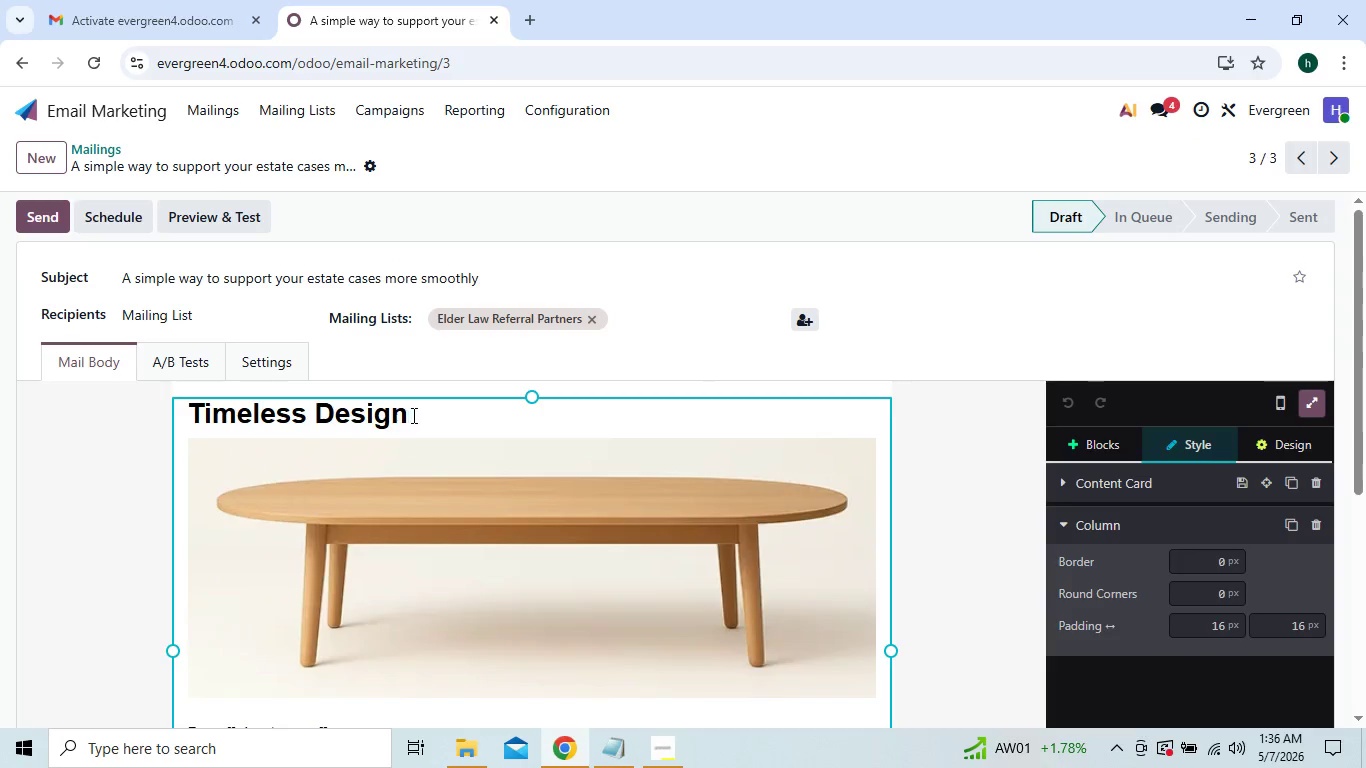 
left_click([412, 415])
 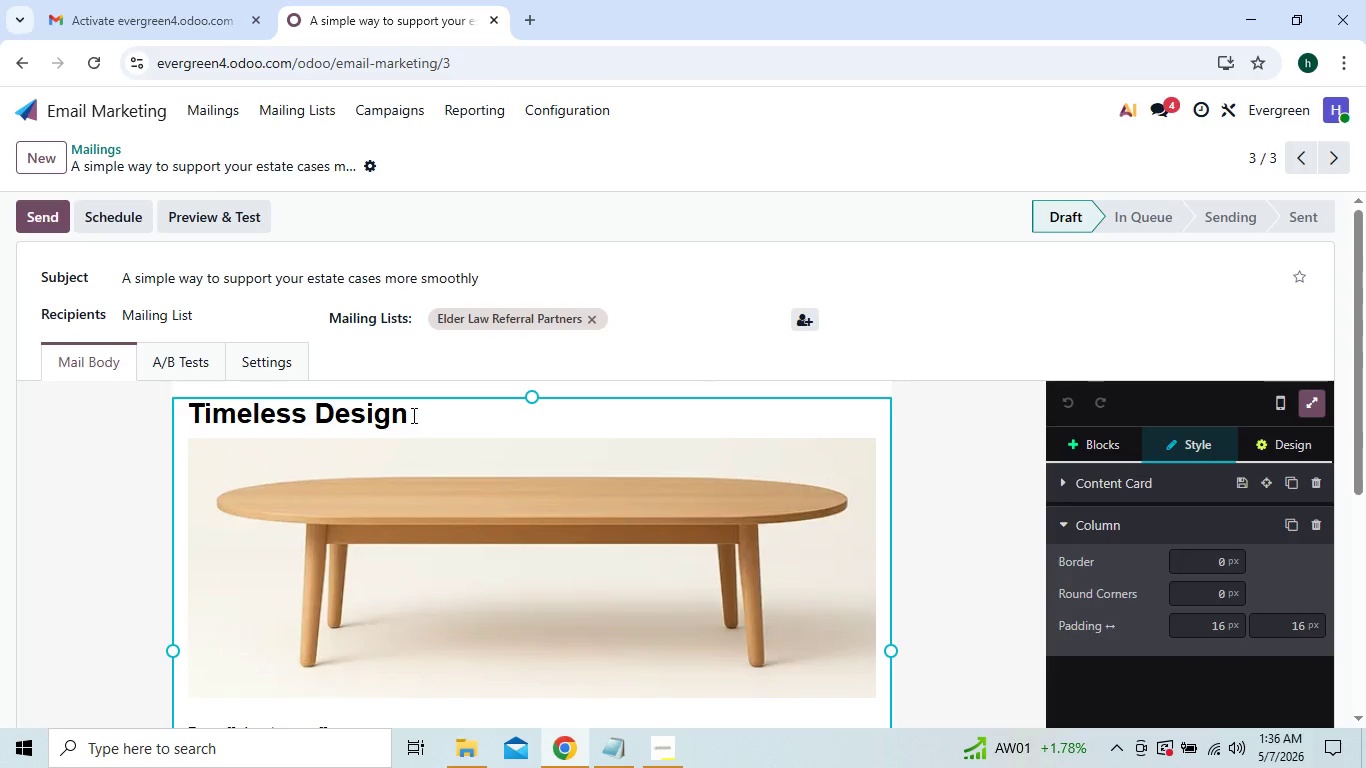 
key(Backspace)
 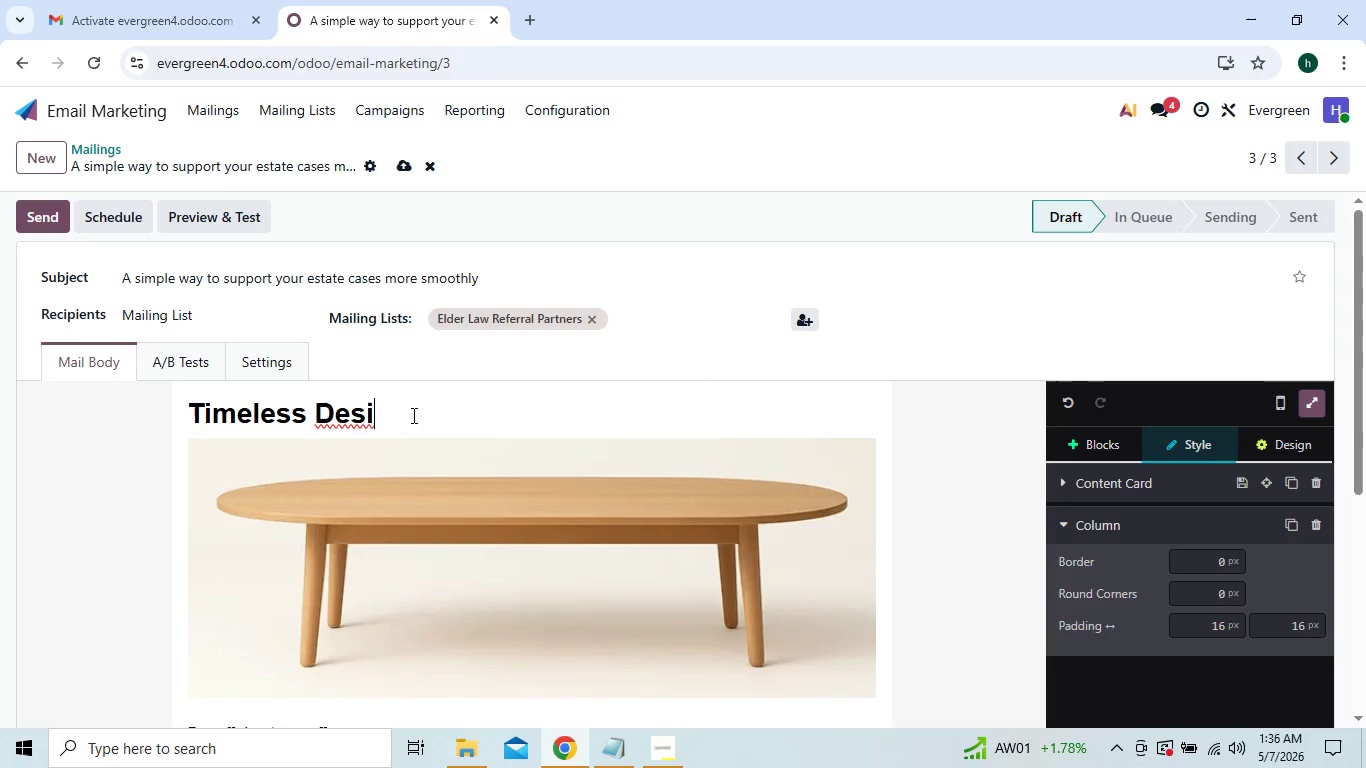 
key(Backspace)
 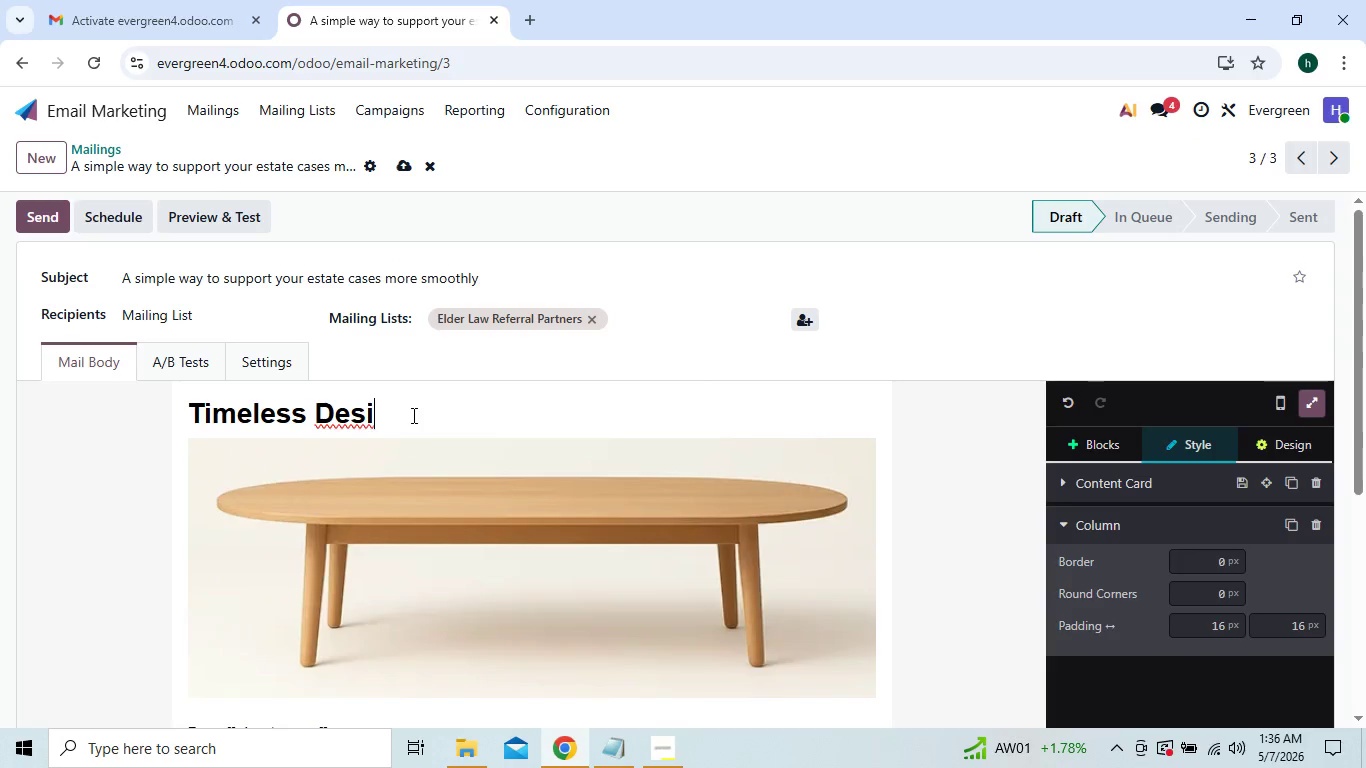 
key(Backspace)
 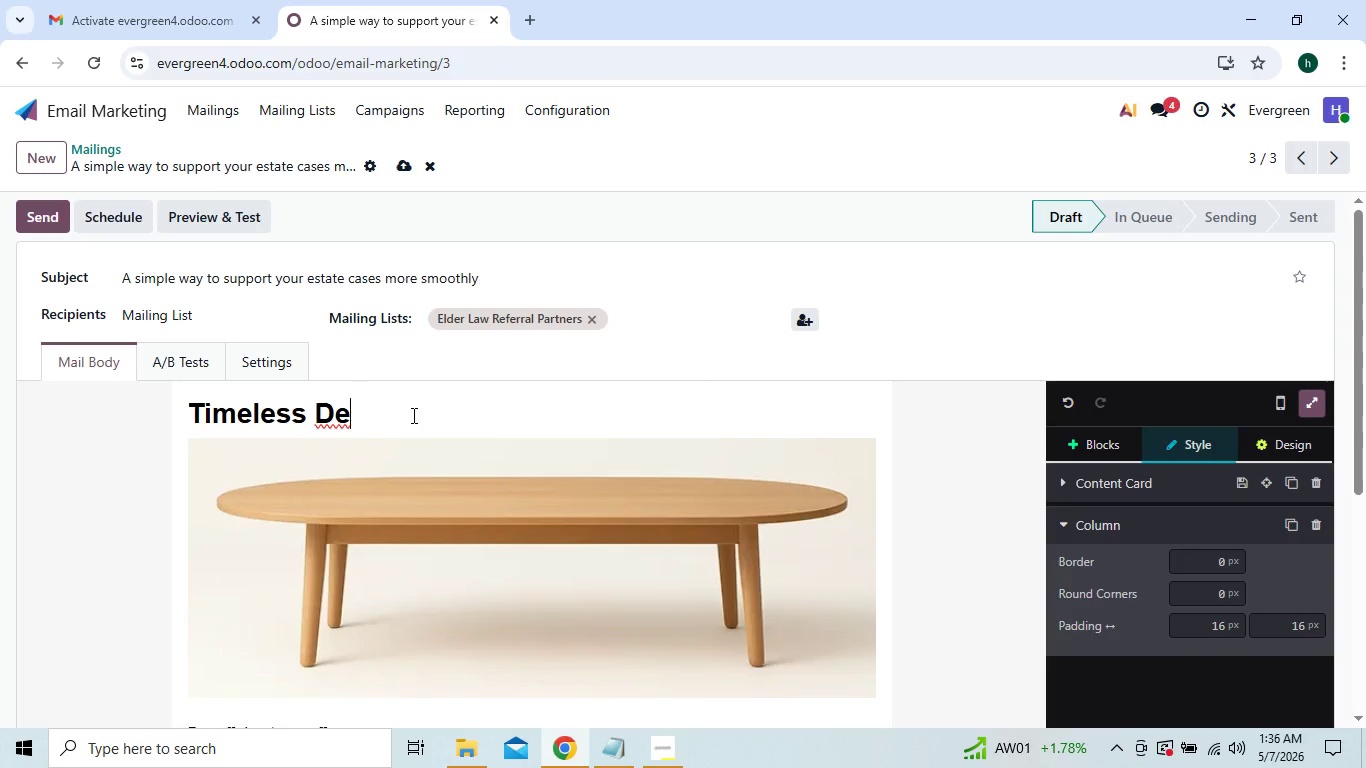 
key(Backspace)
 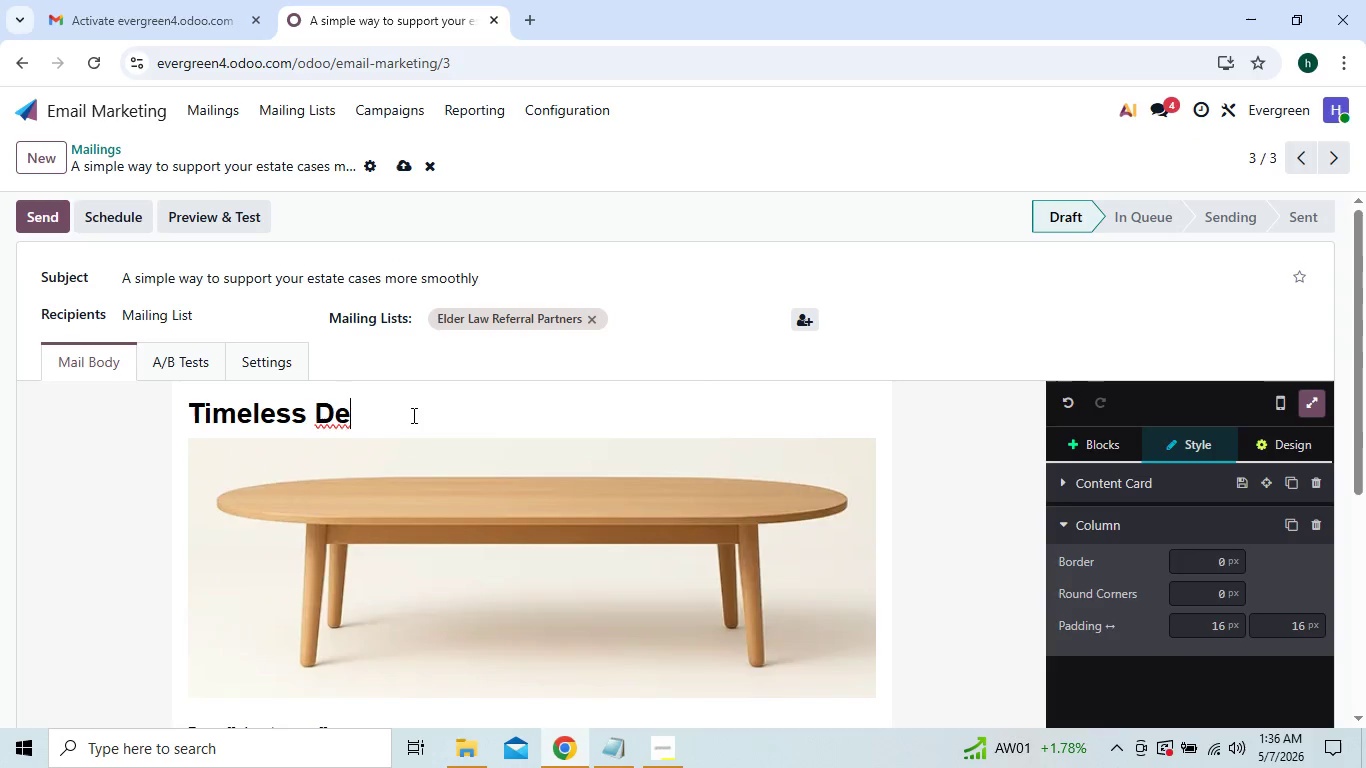 
key(Backspace)
 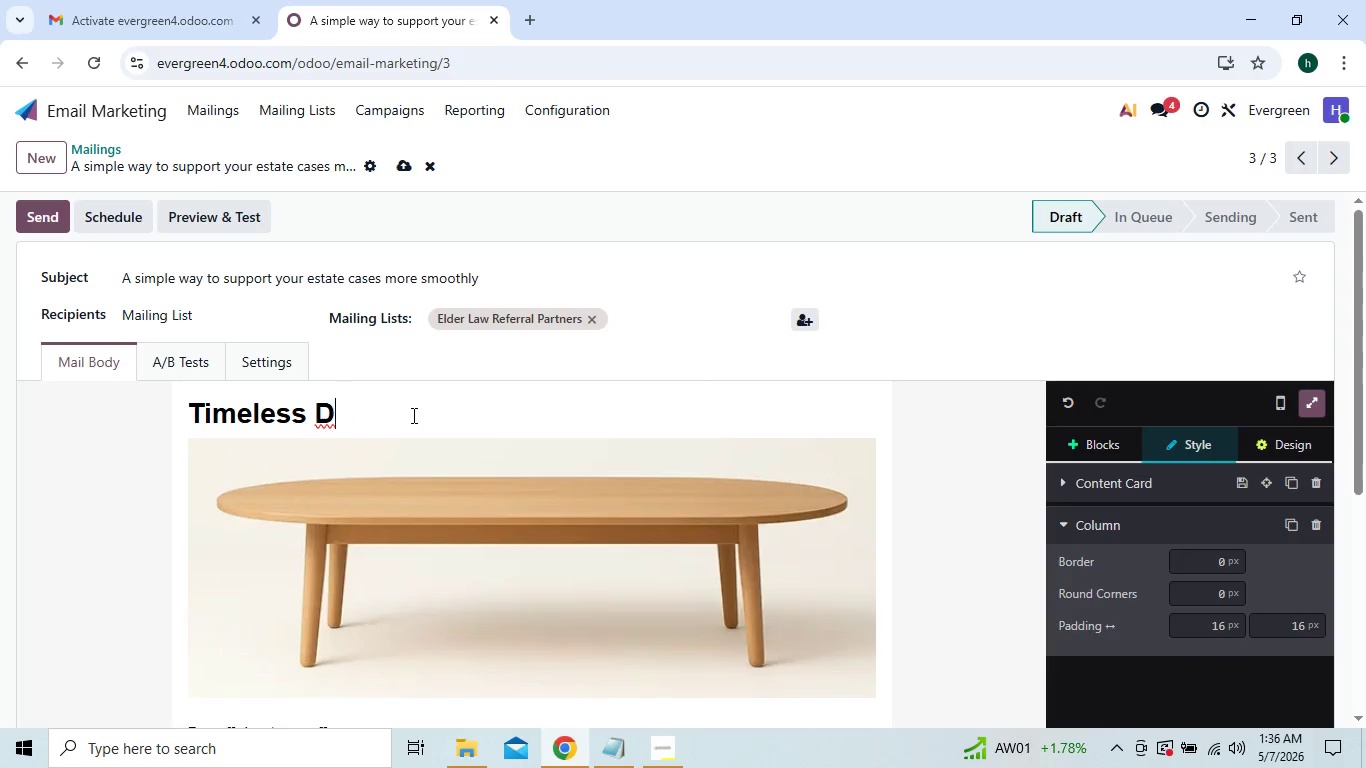 
key(Backspace)
 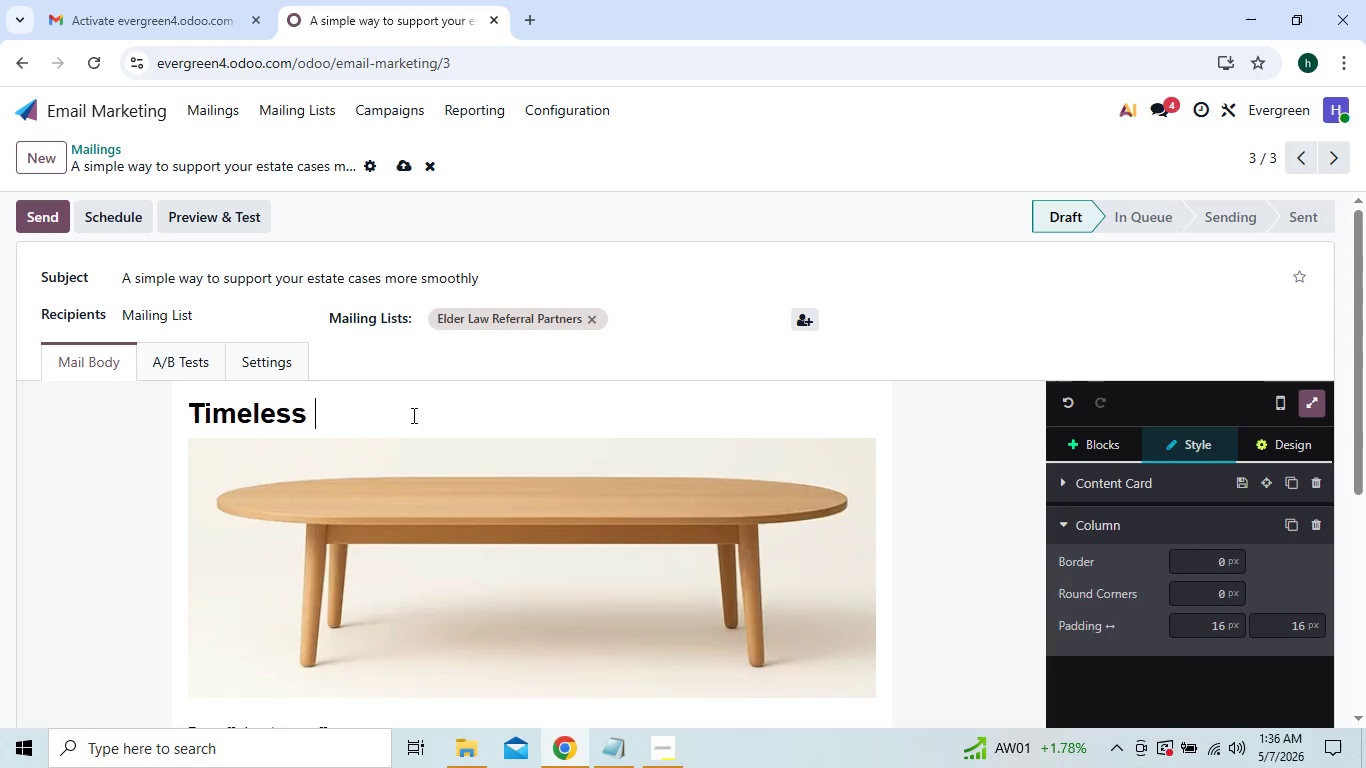 
key(Backspace)
 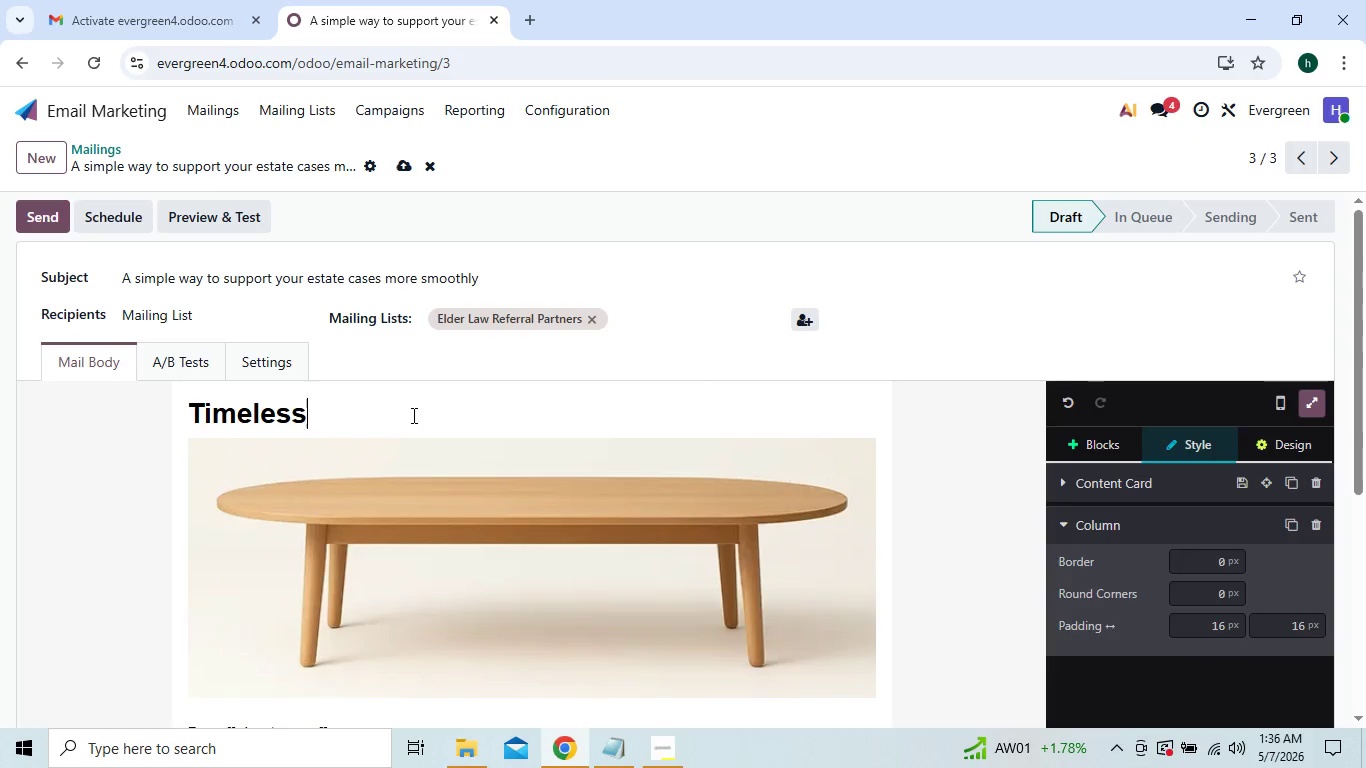 
key(Backspace)
 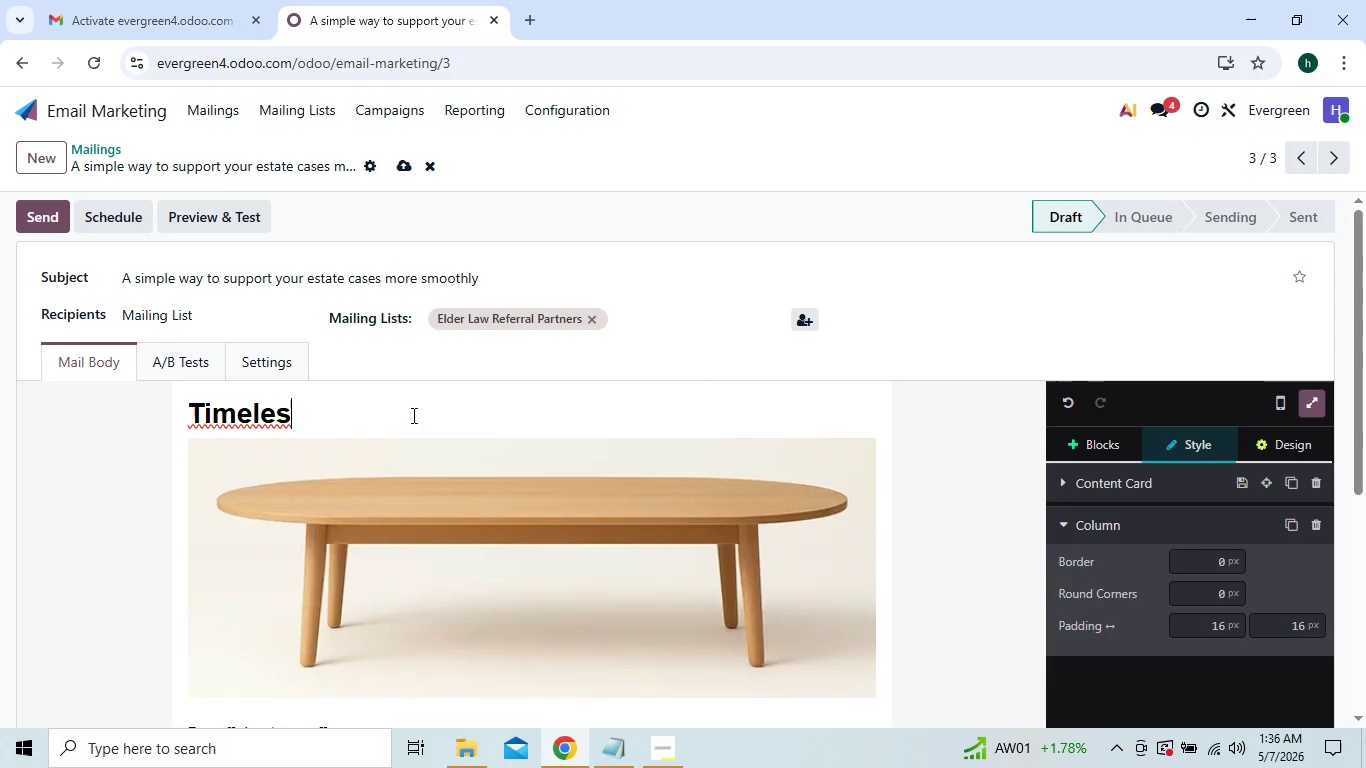 
key(Backspace)
 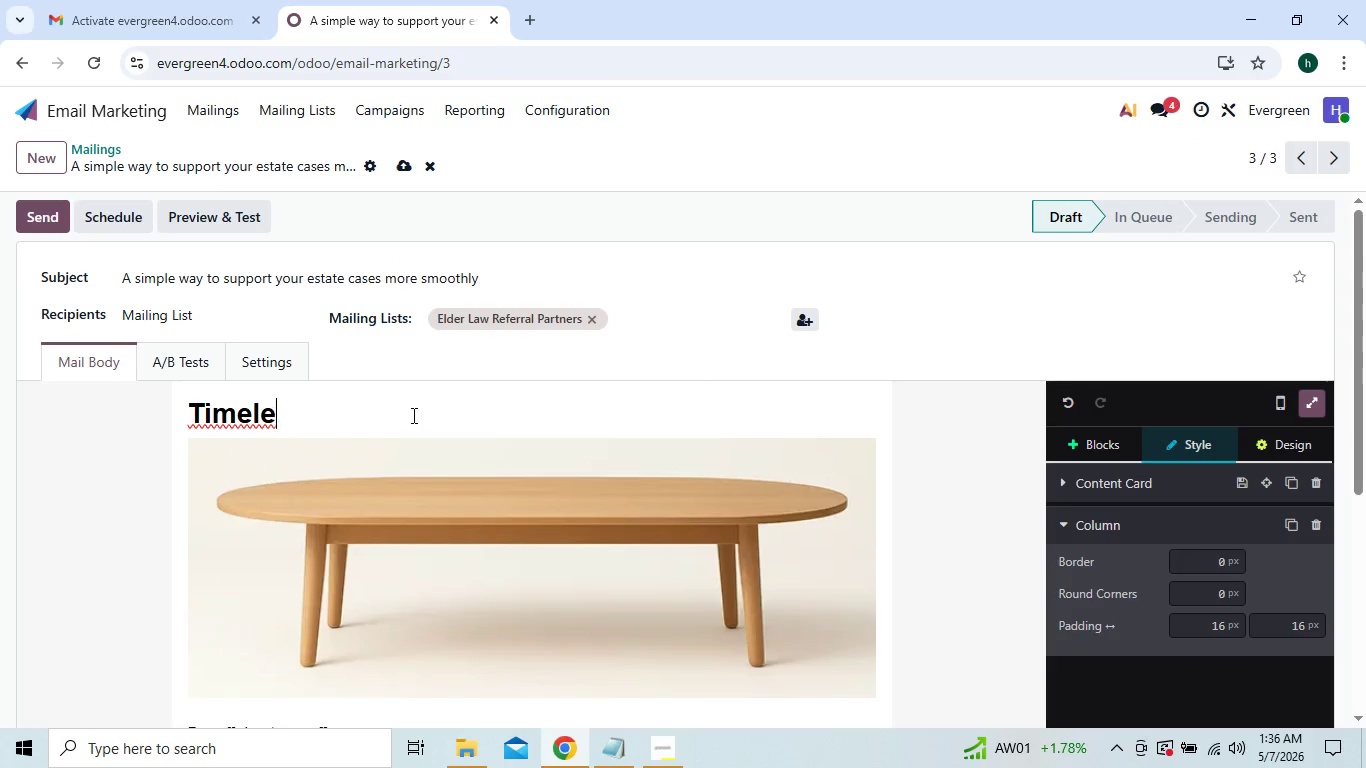 
key(Backspace)
 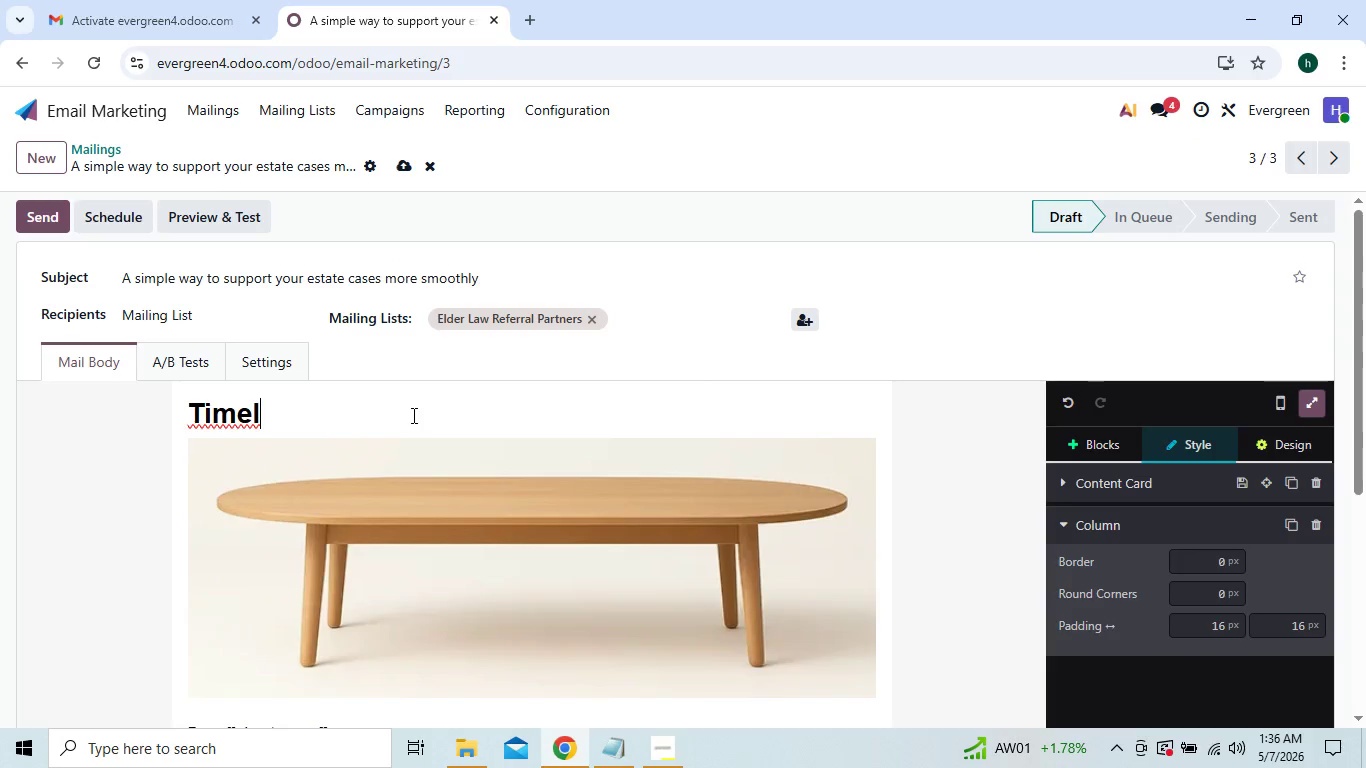 
key(Backspace)
 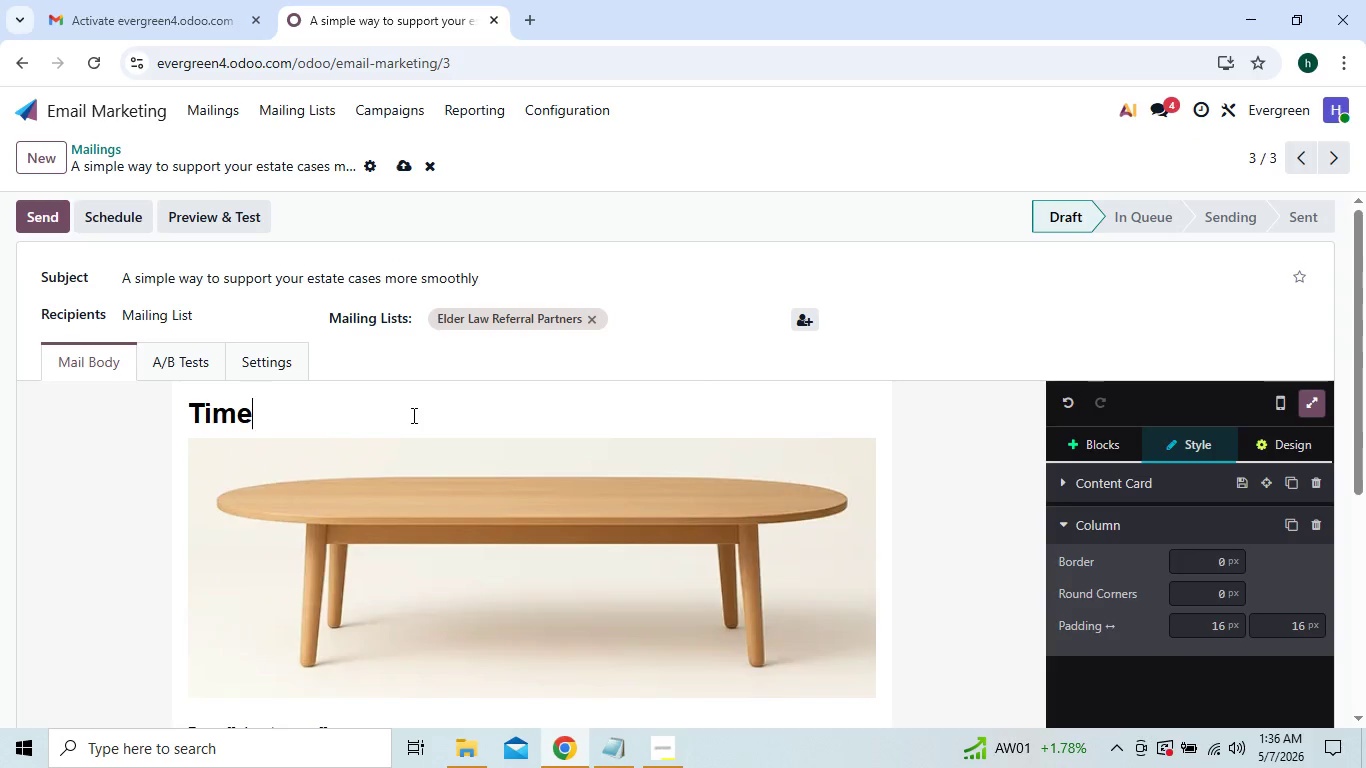 
key(Backspace)
 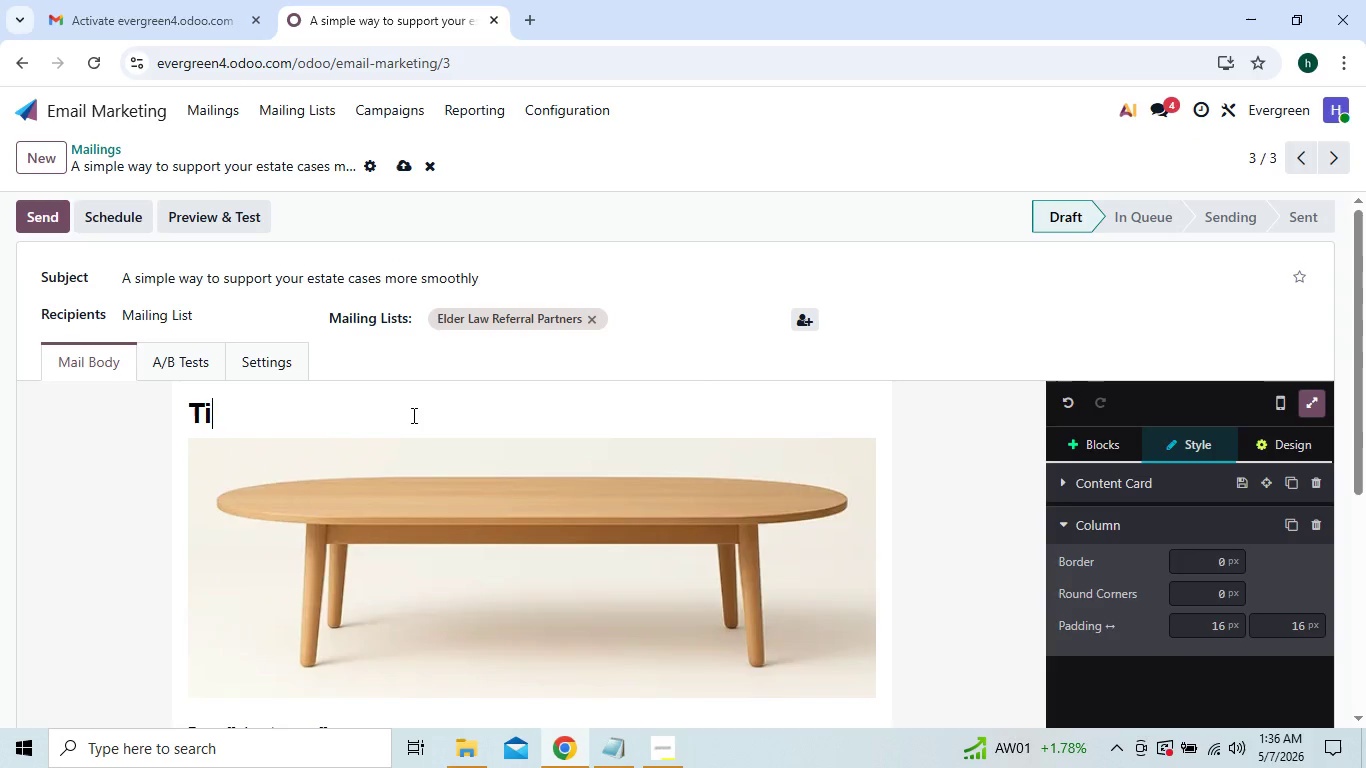 
key(Backspace)
 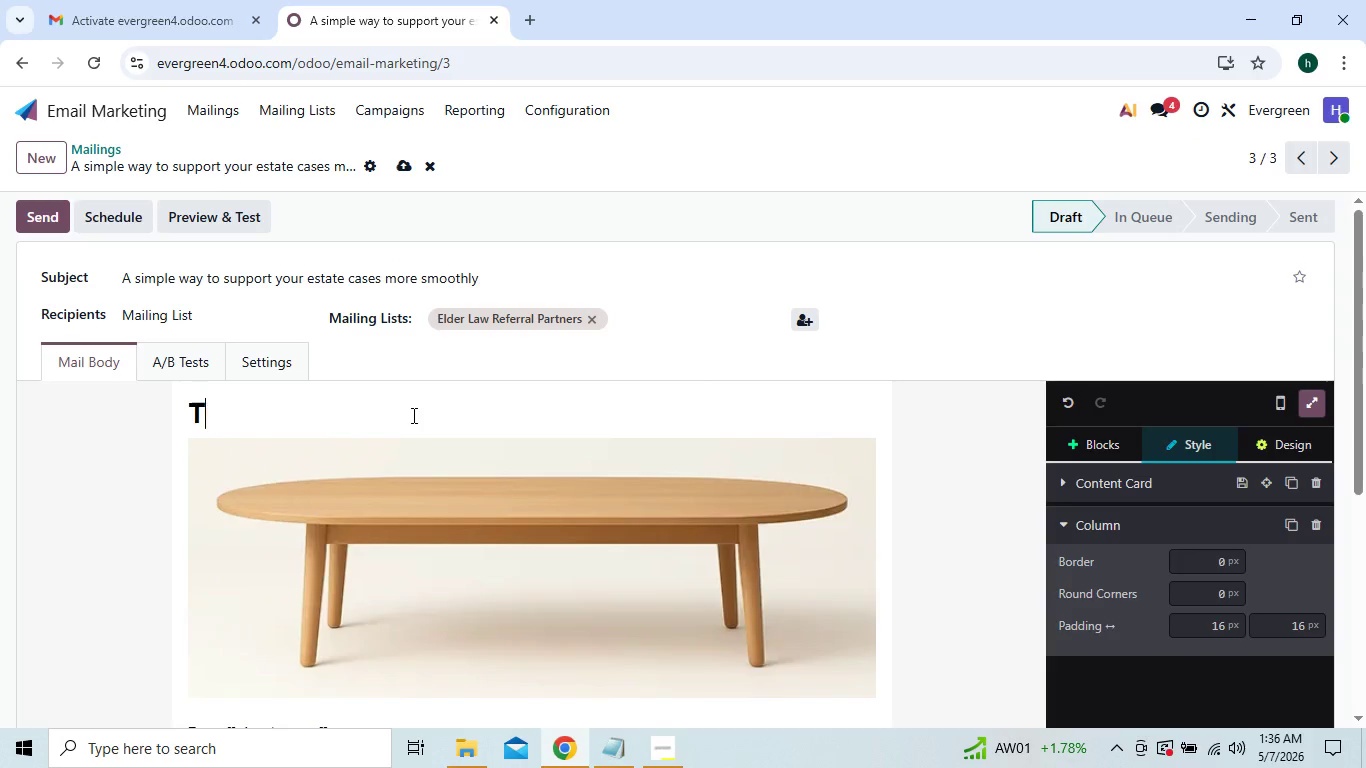 
key(Backspace)
 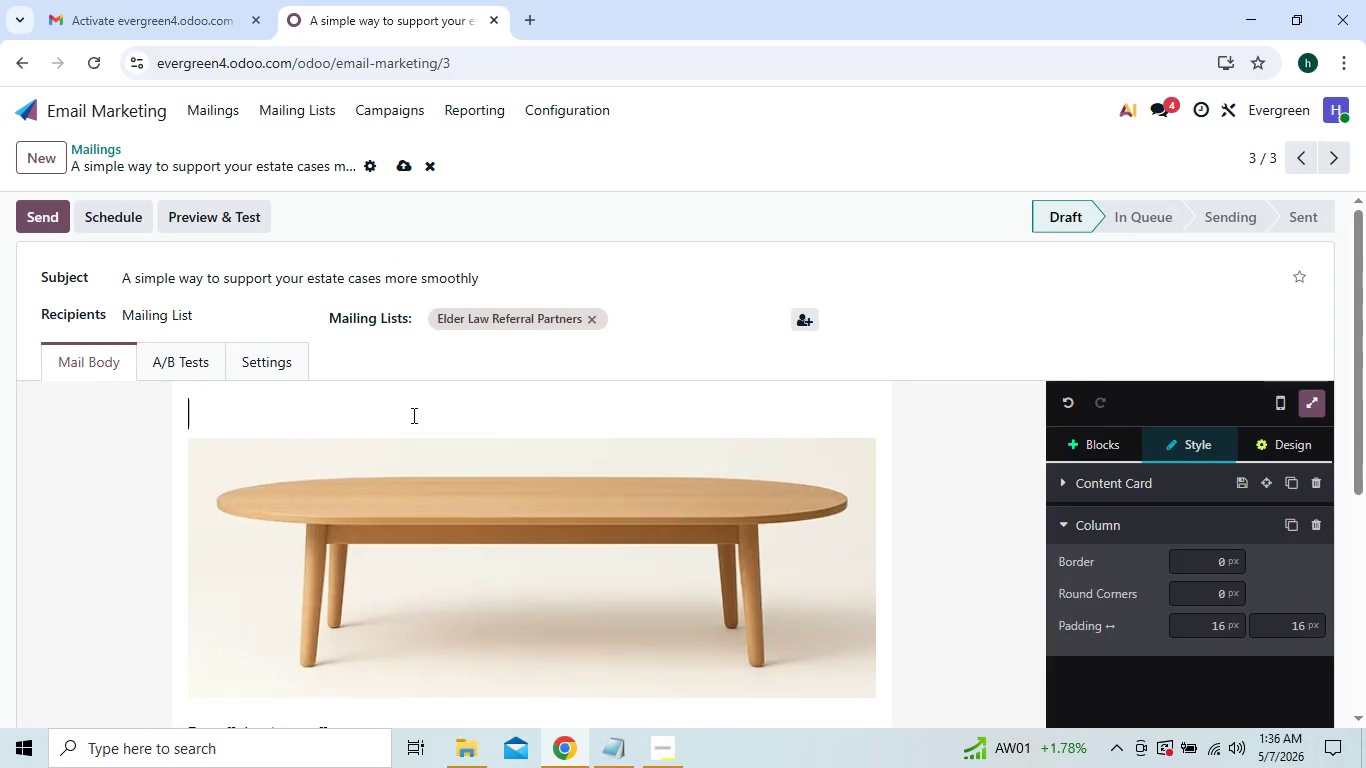 
key(Backspace)
 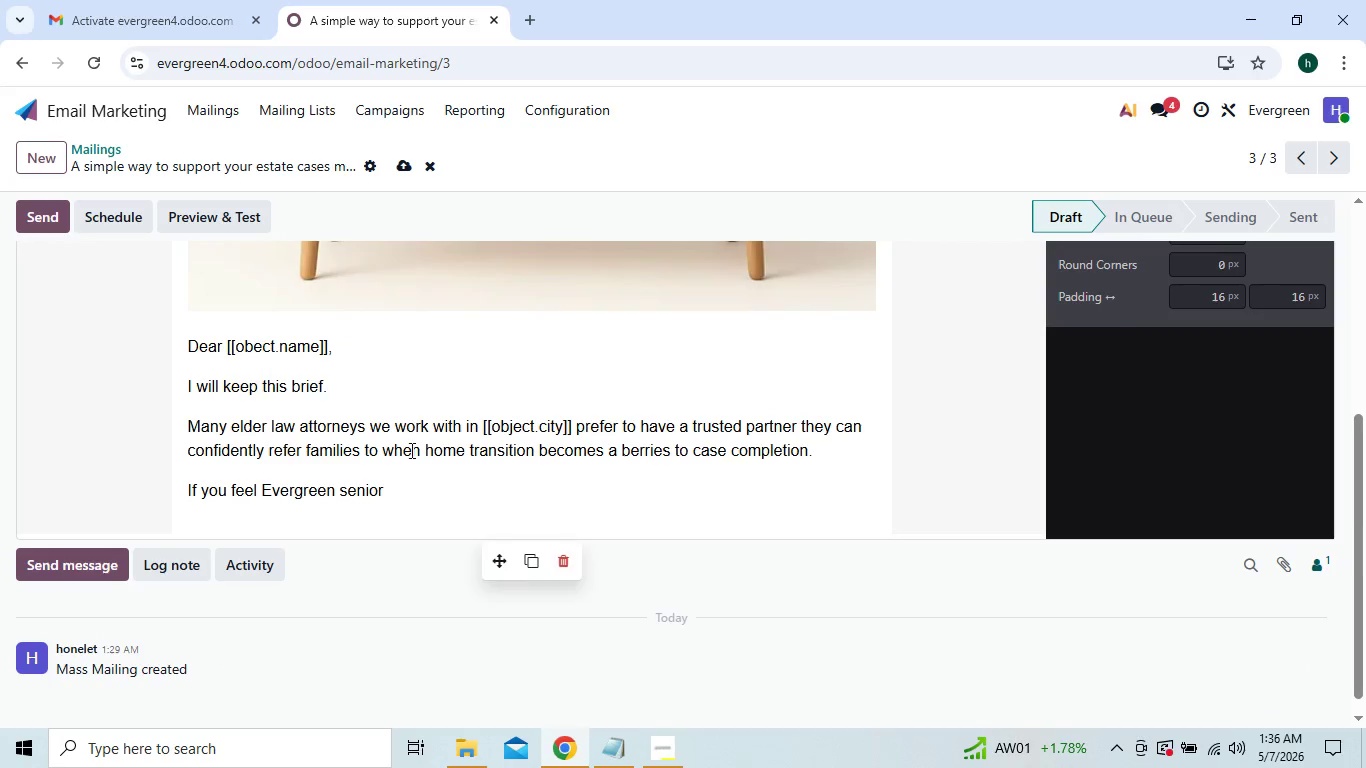 
left_click([414, 489])
 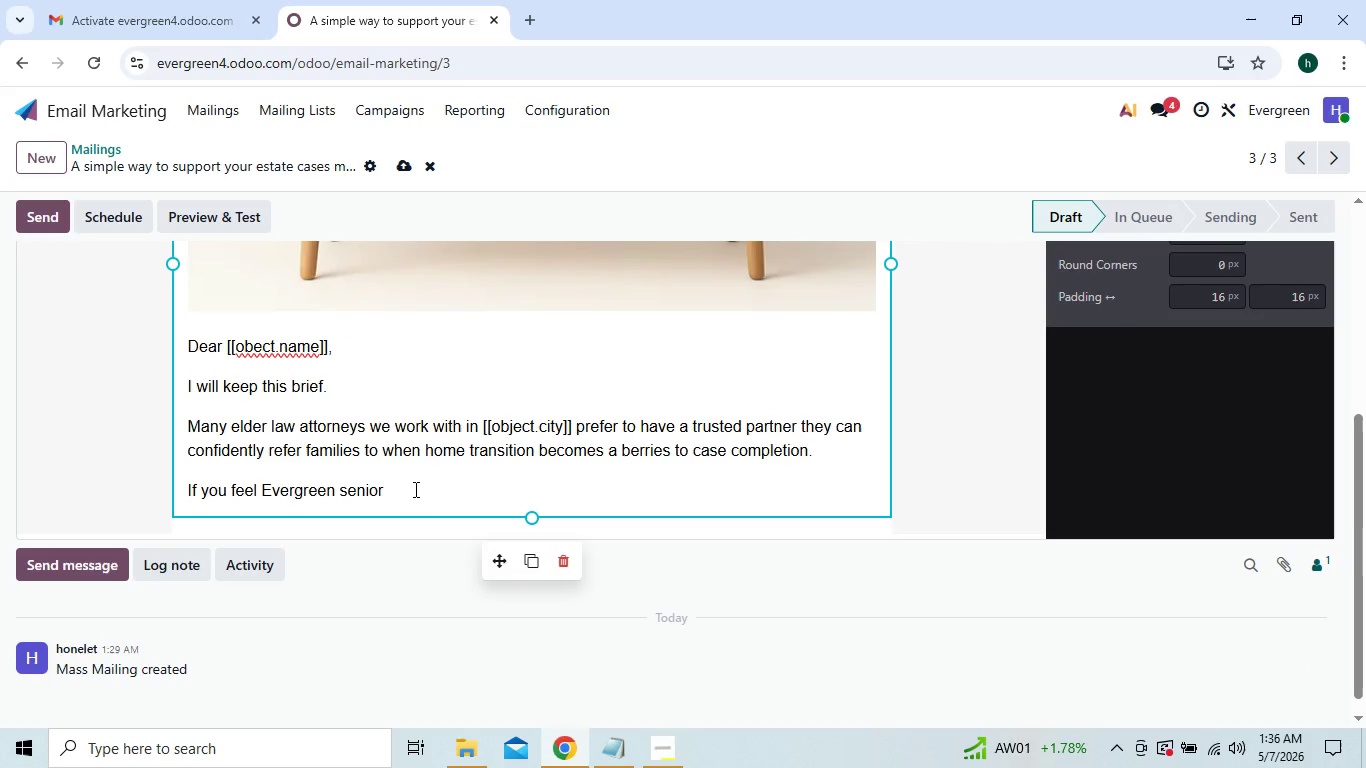 
type( move)
 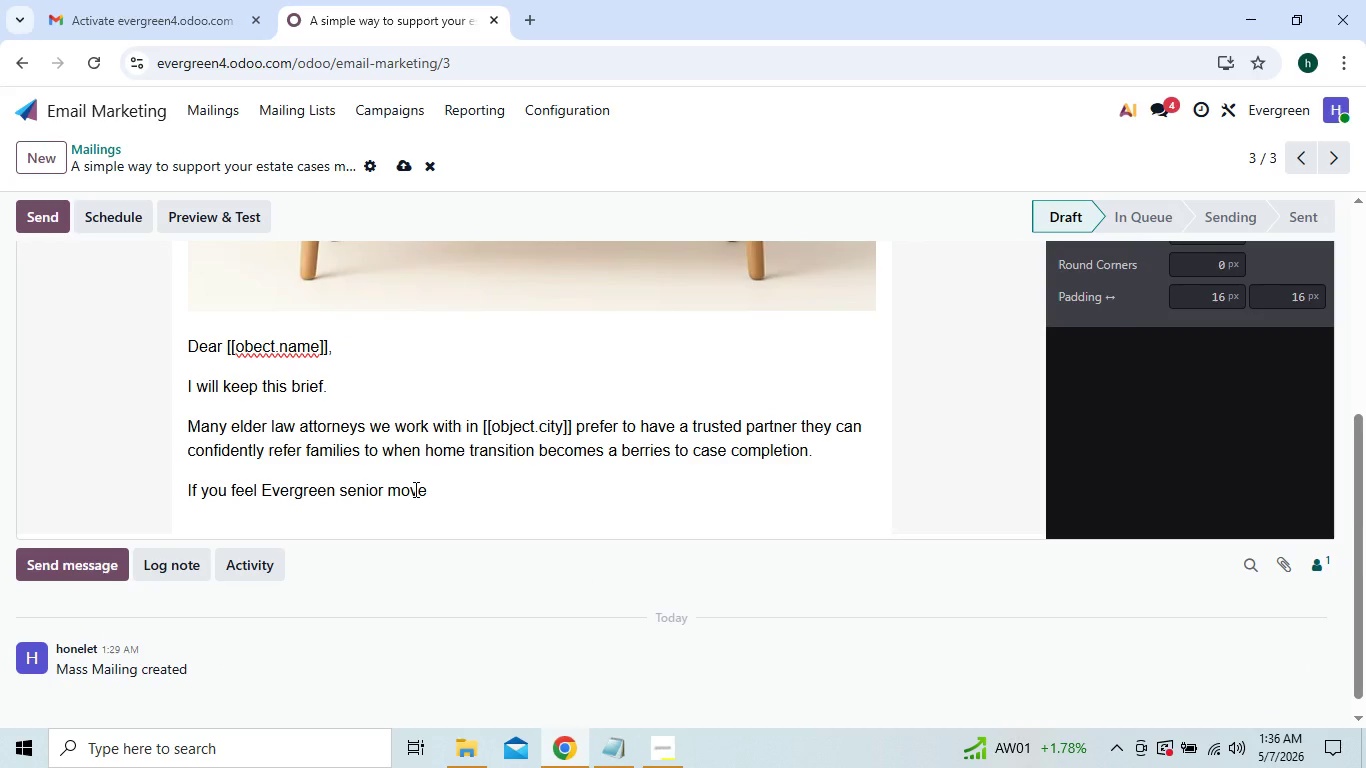 
key(ArrowLeft)
 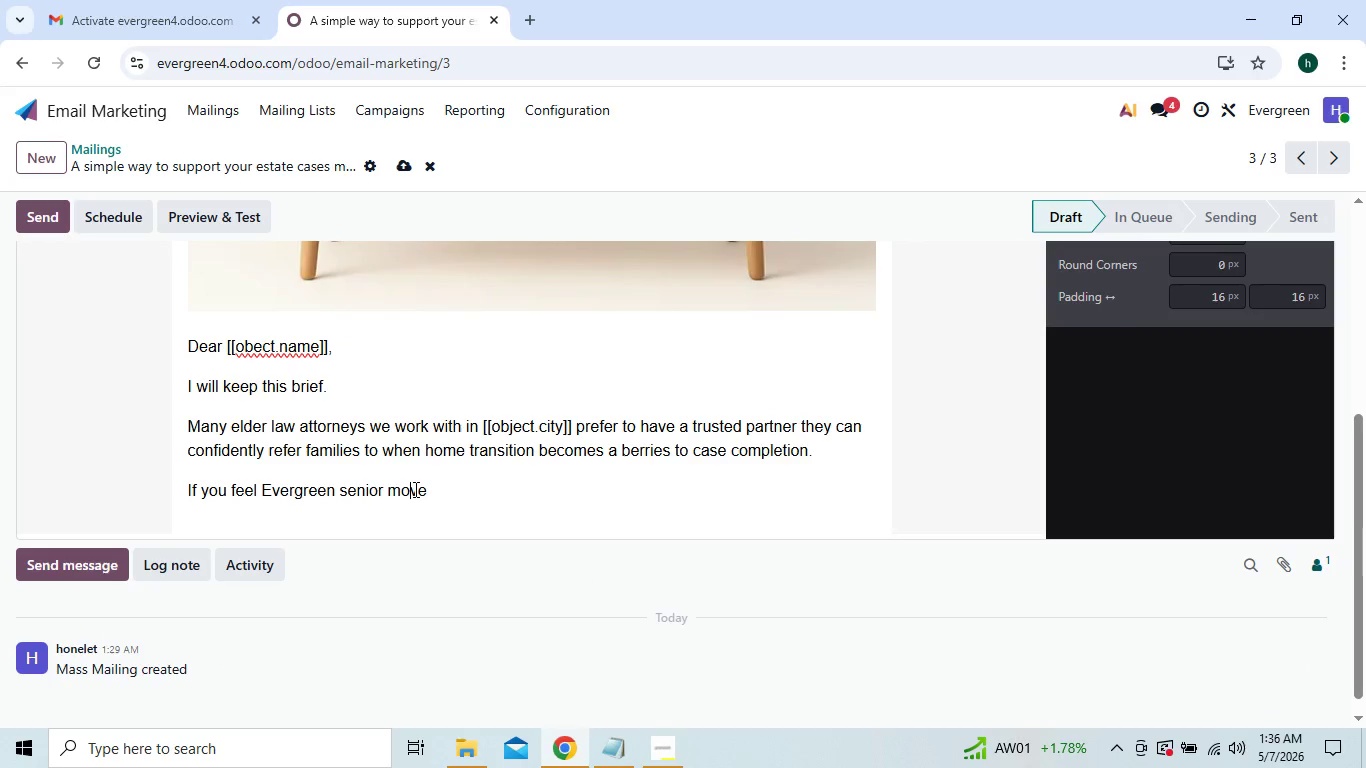 
key(ArrowLeft)
 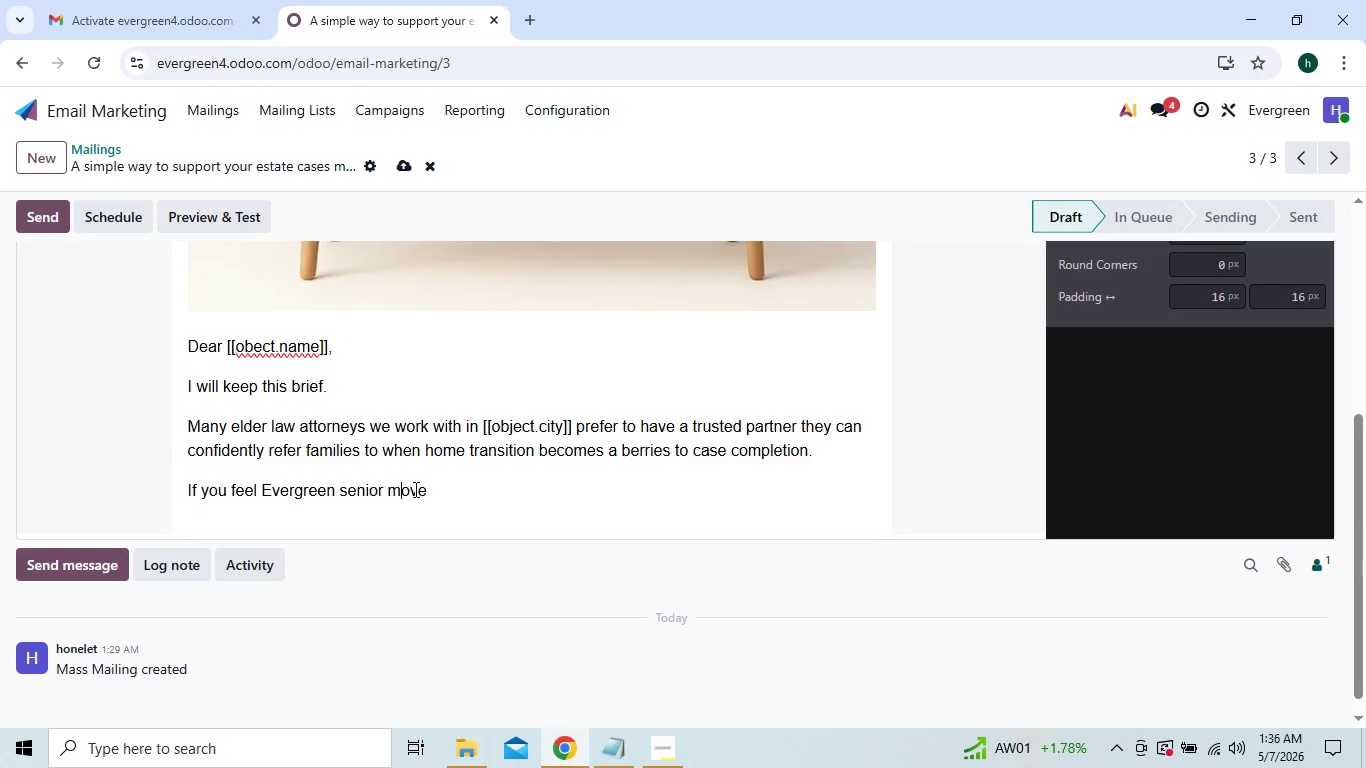 
key(ArrowLeft)
 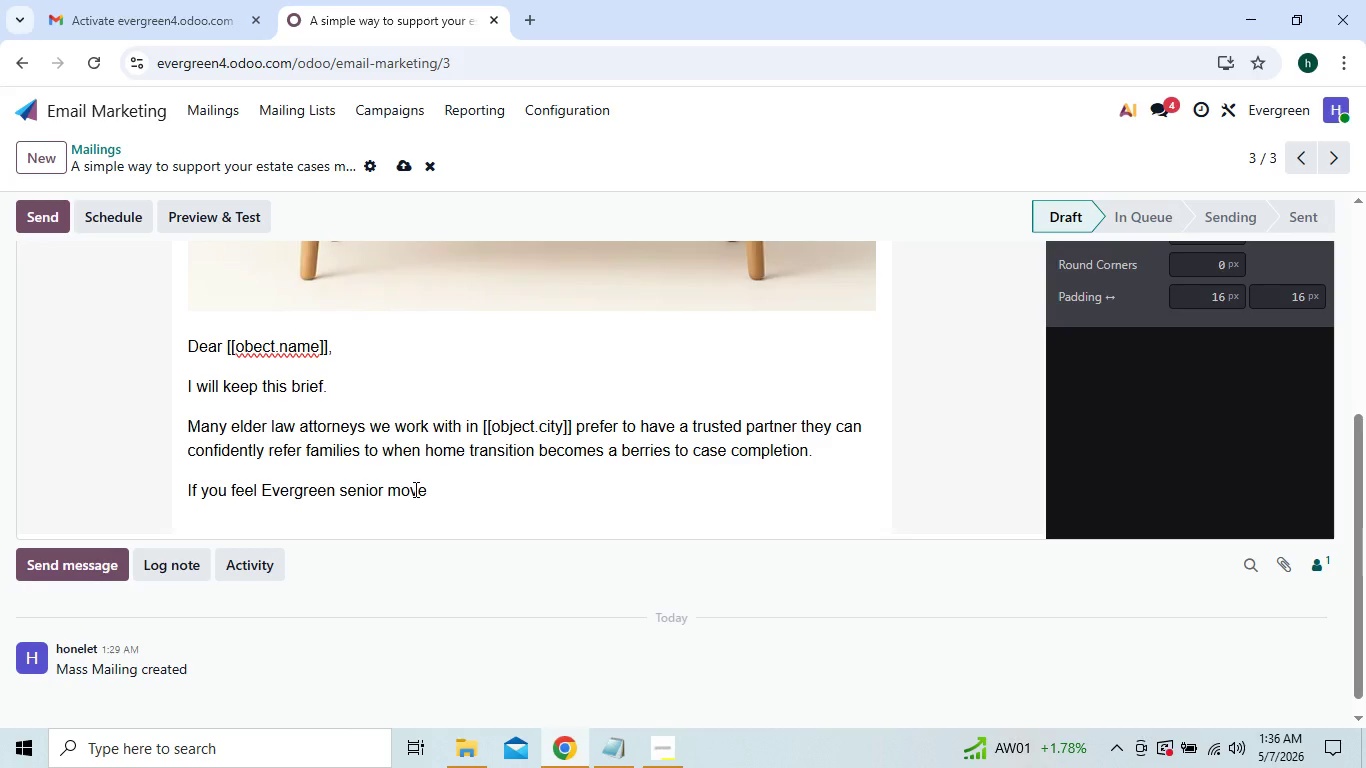 
key(Backspace)
 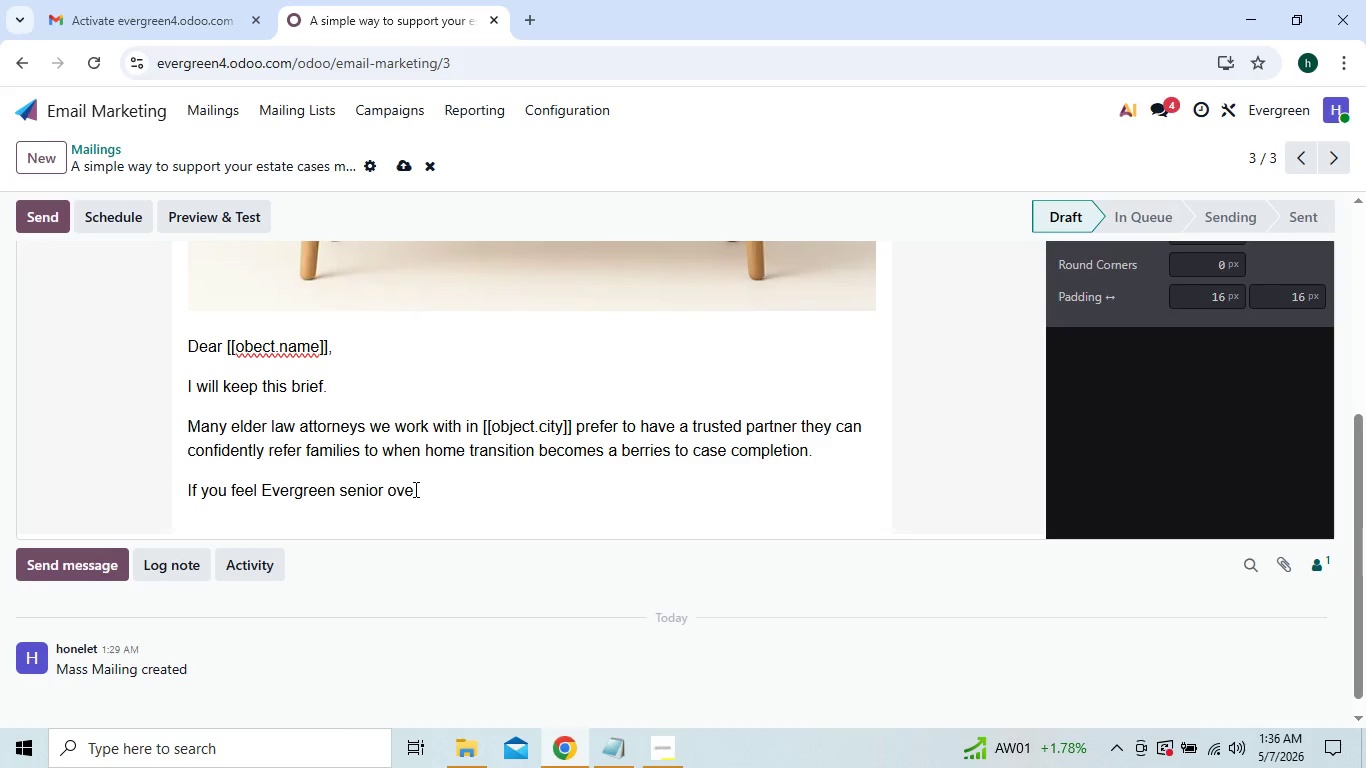 
key(Shift+M)
 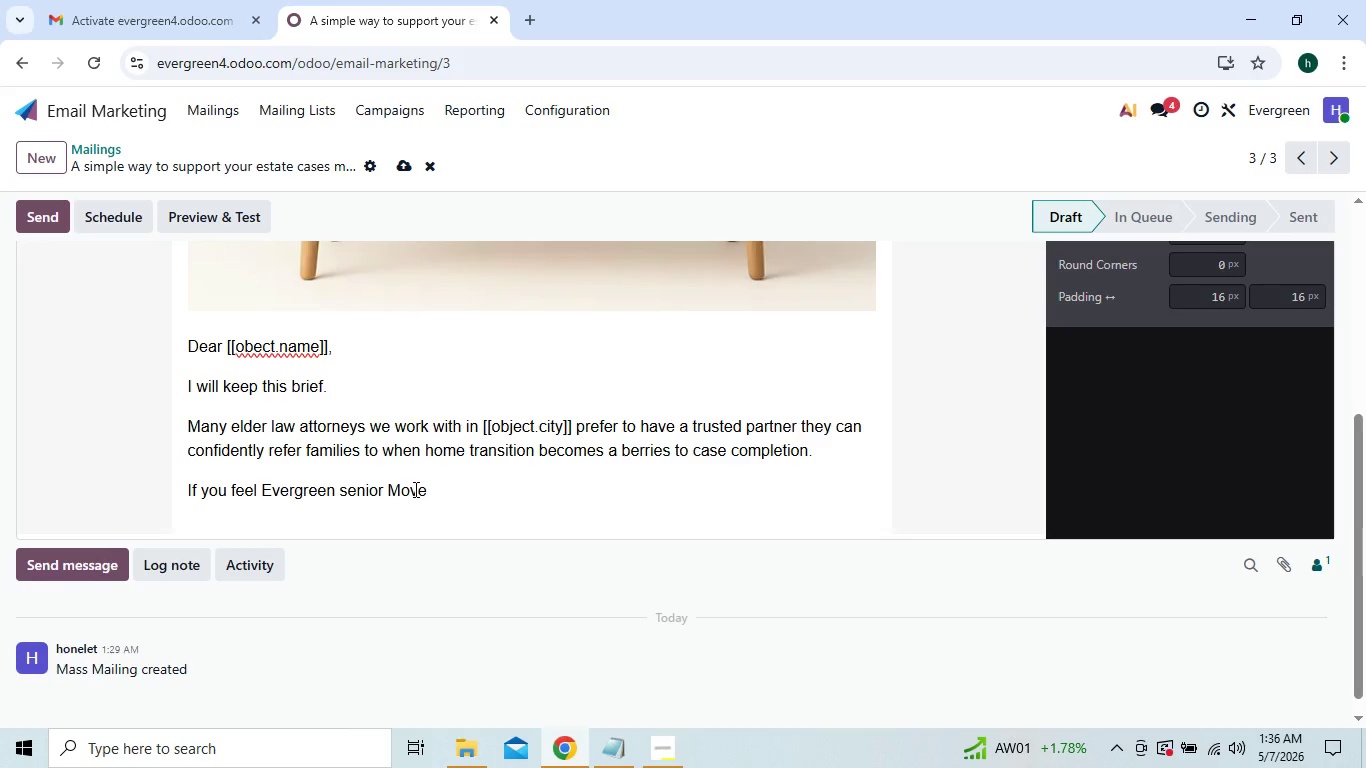 
key(ArrowLeft)
 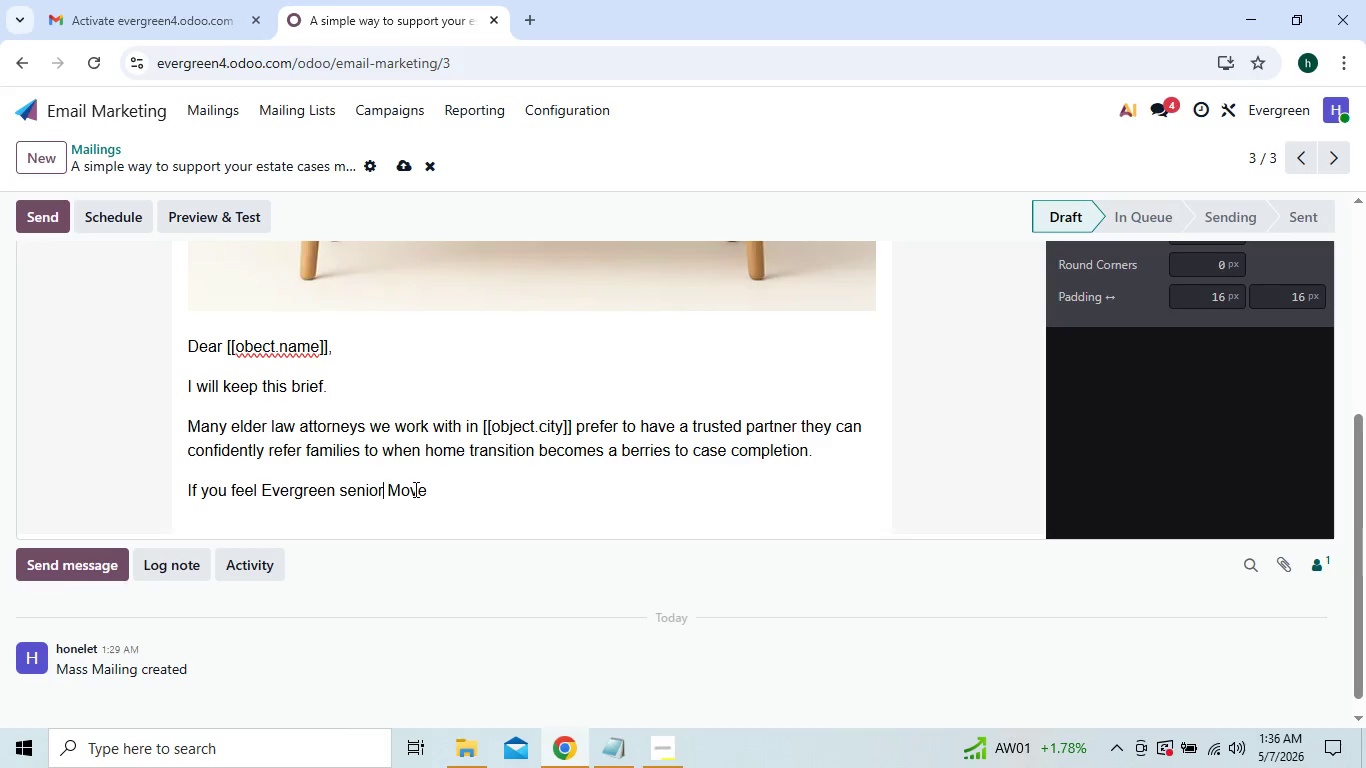 
key(ArrowLeft)
 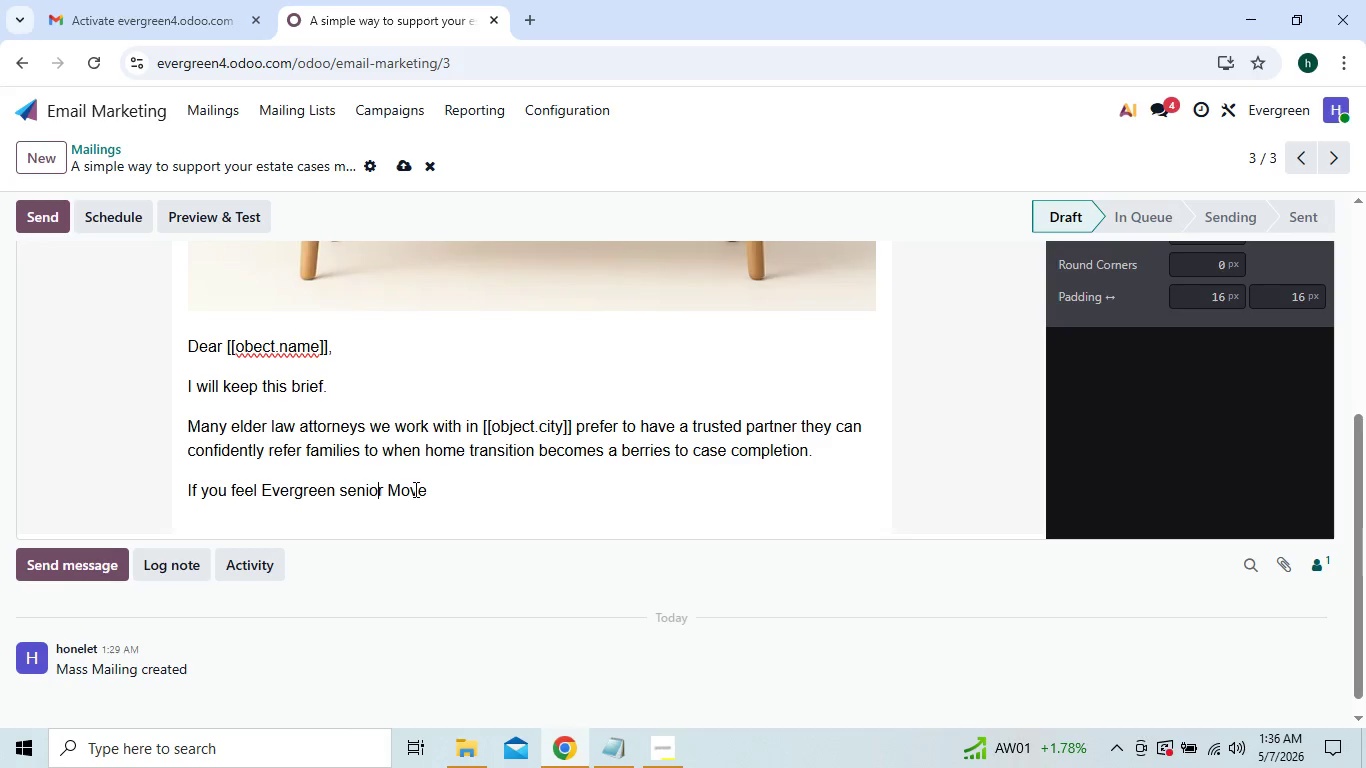 
key(ArrowLeft)
 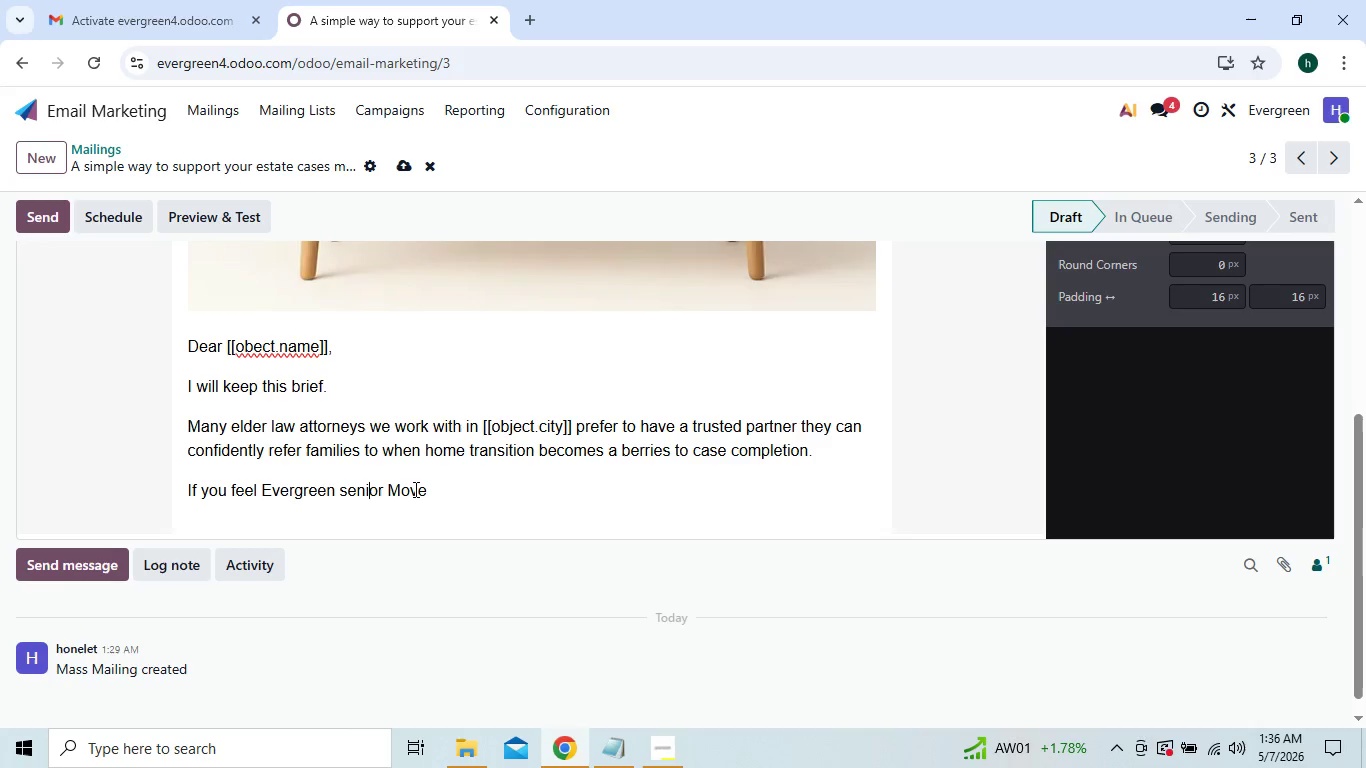 
key(ArrowLeft)
 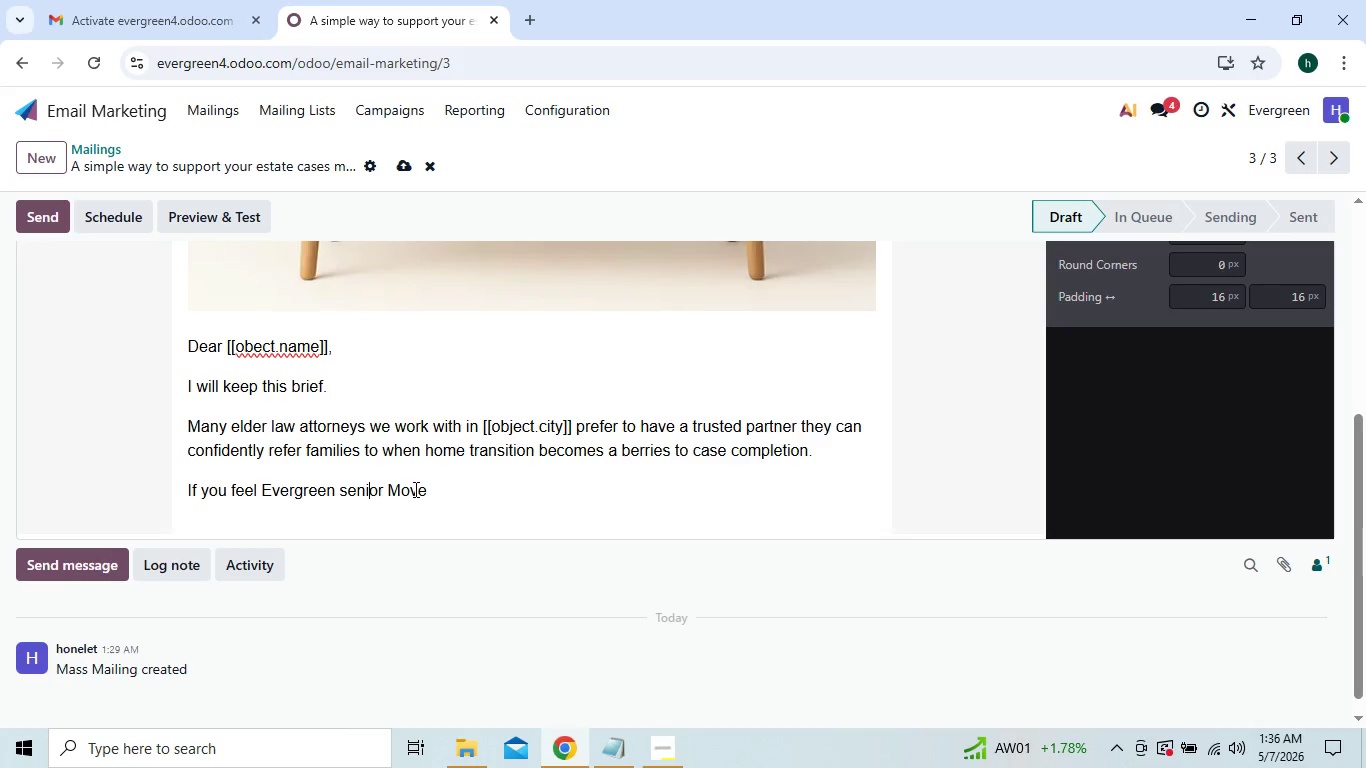 
key(ArrowLeft)
 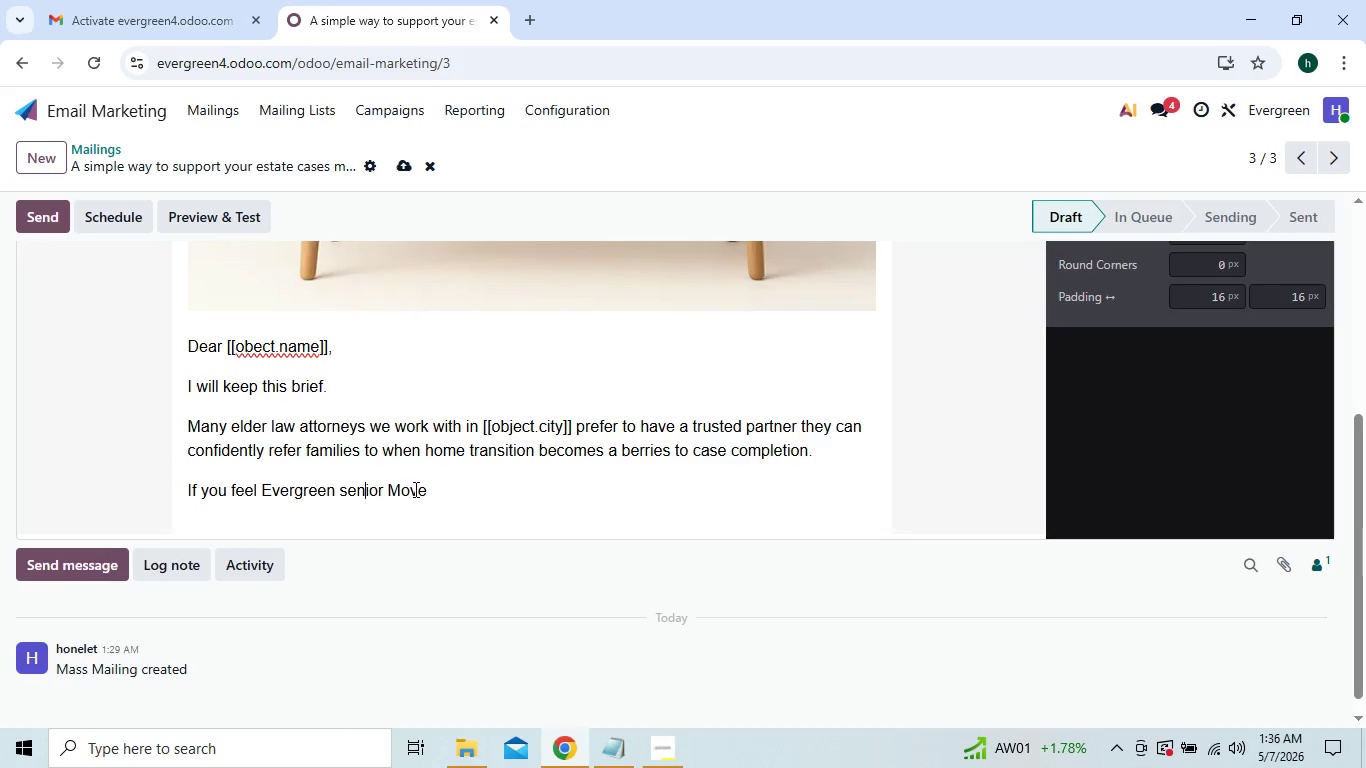 
key(ArrowLeft)
 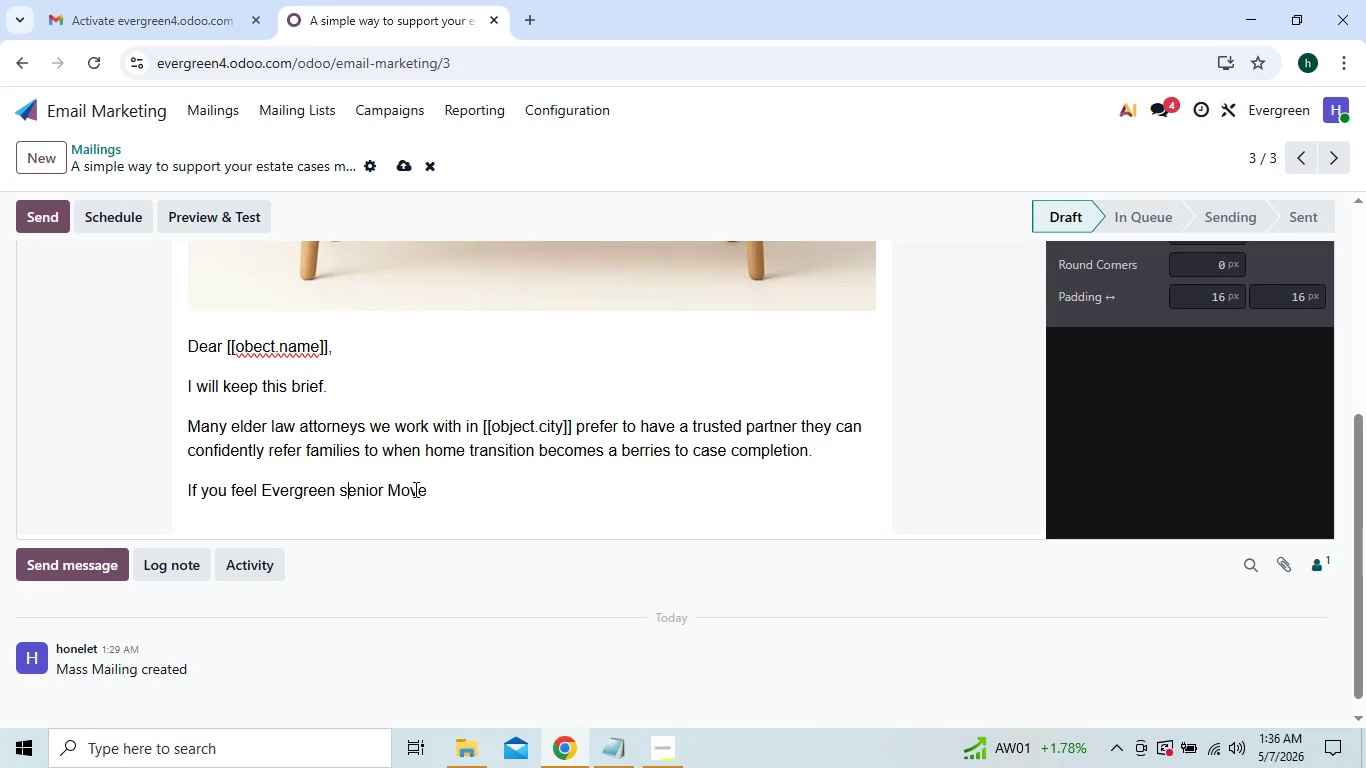 
key(ArrowLeft)
 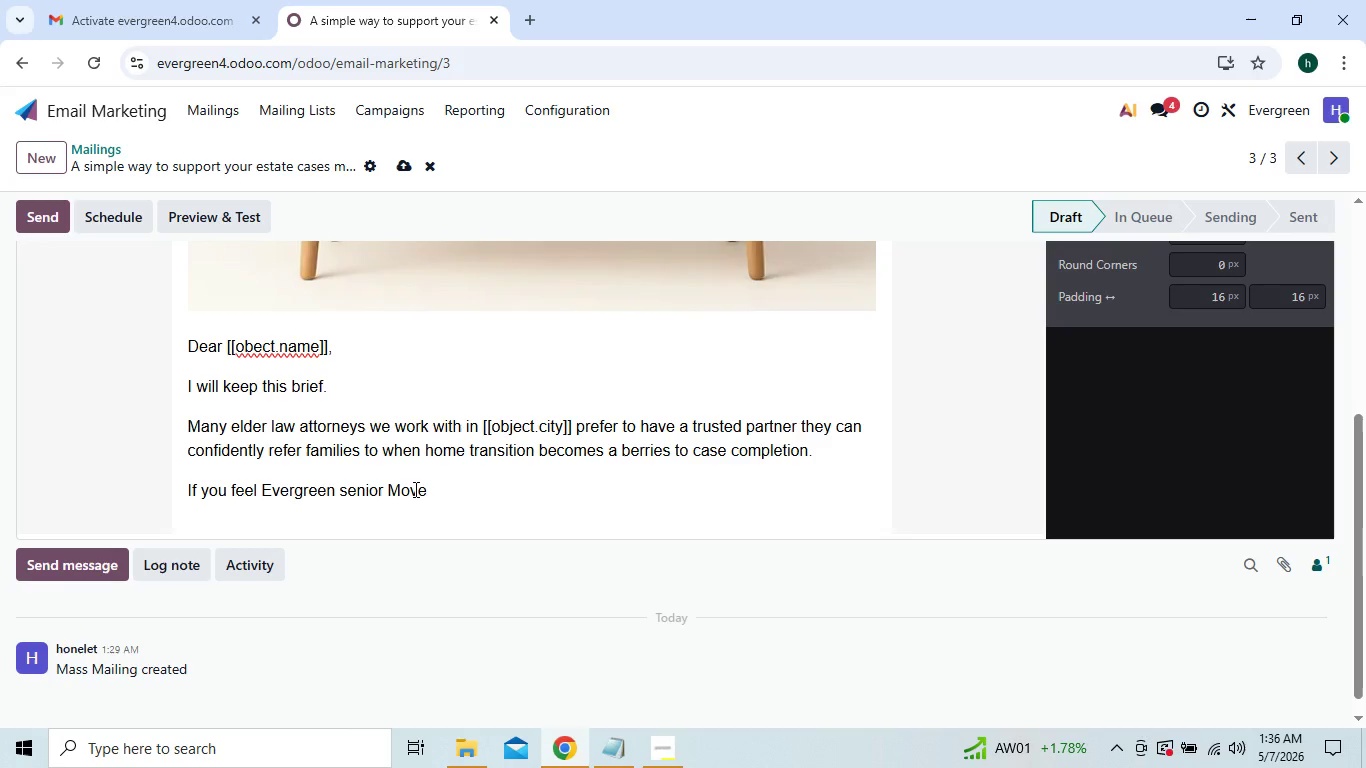 
key(Backspace)
 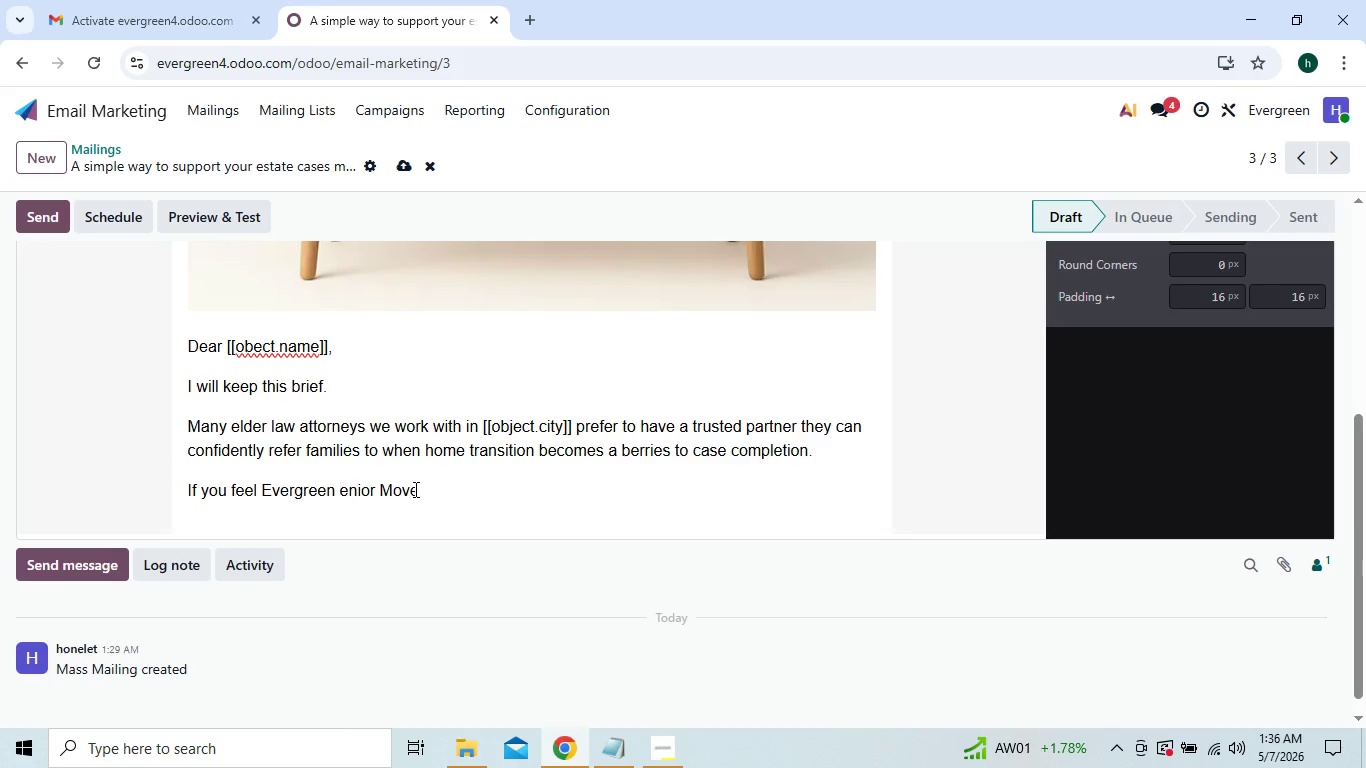 
key(Shift+S)
 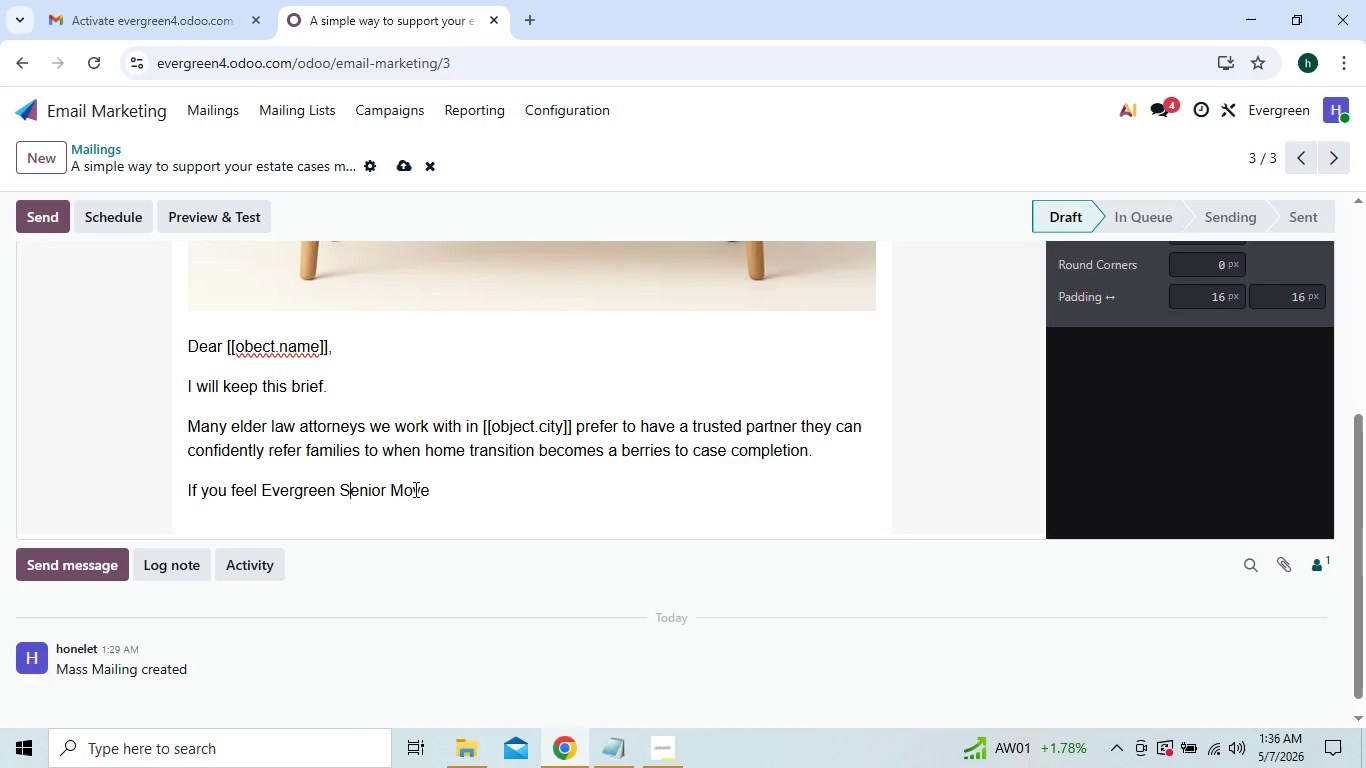 
key(ArrowRight)
 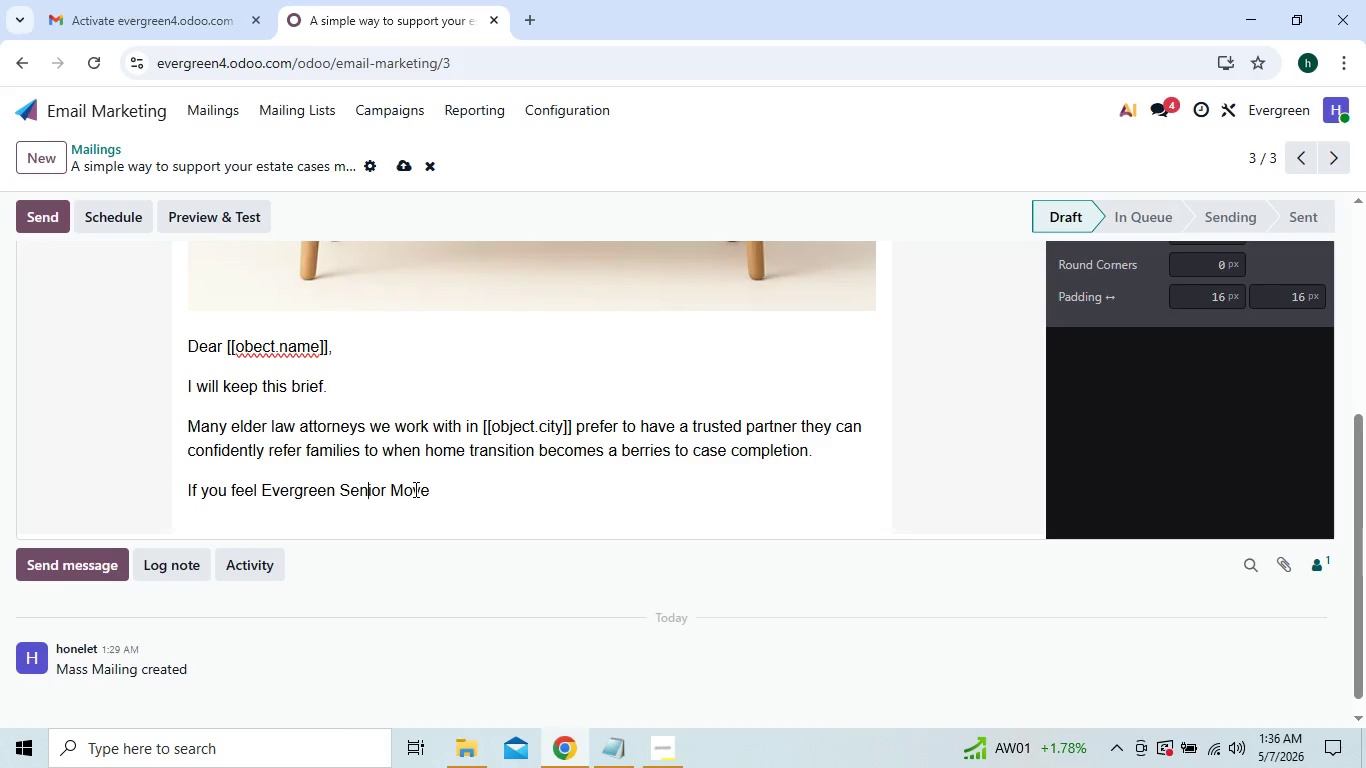 
key(ArrowRight)
 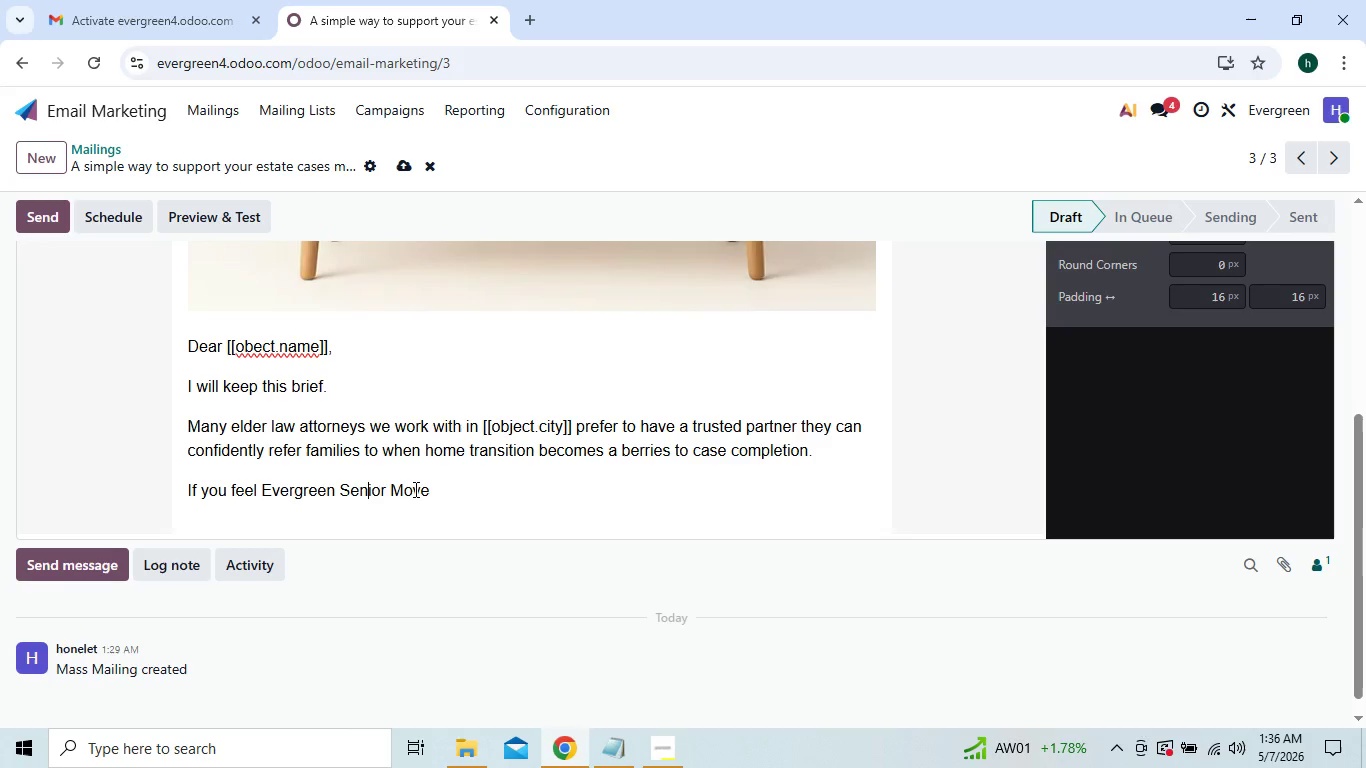 
hold_key(key=ArrowRight, duration=0.64)
 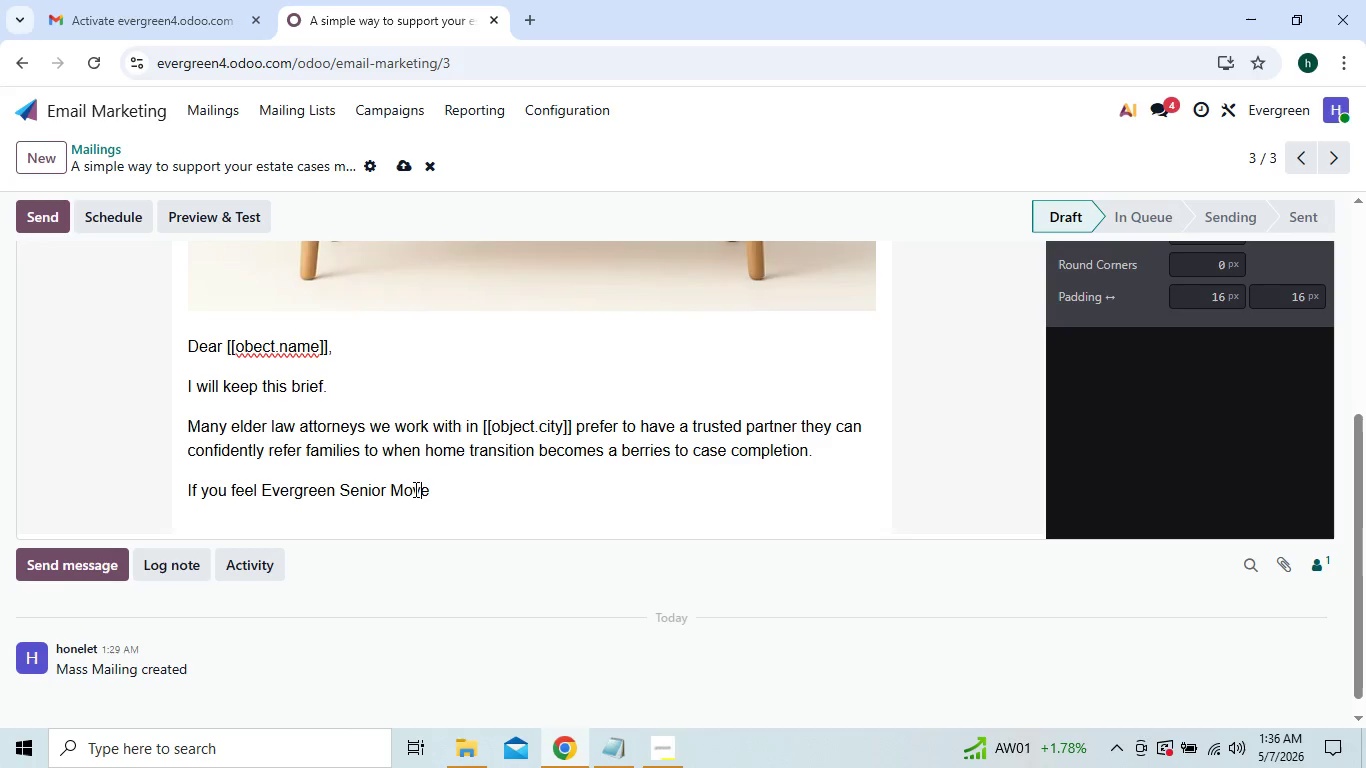 
key(ArrowRight)
 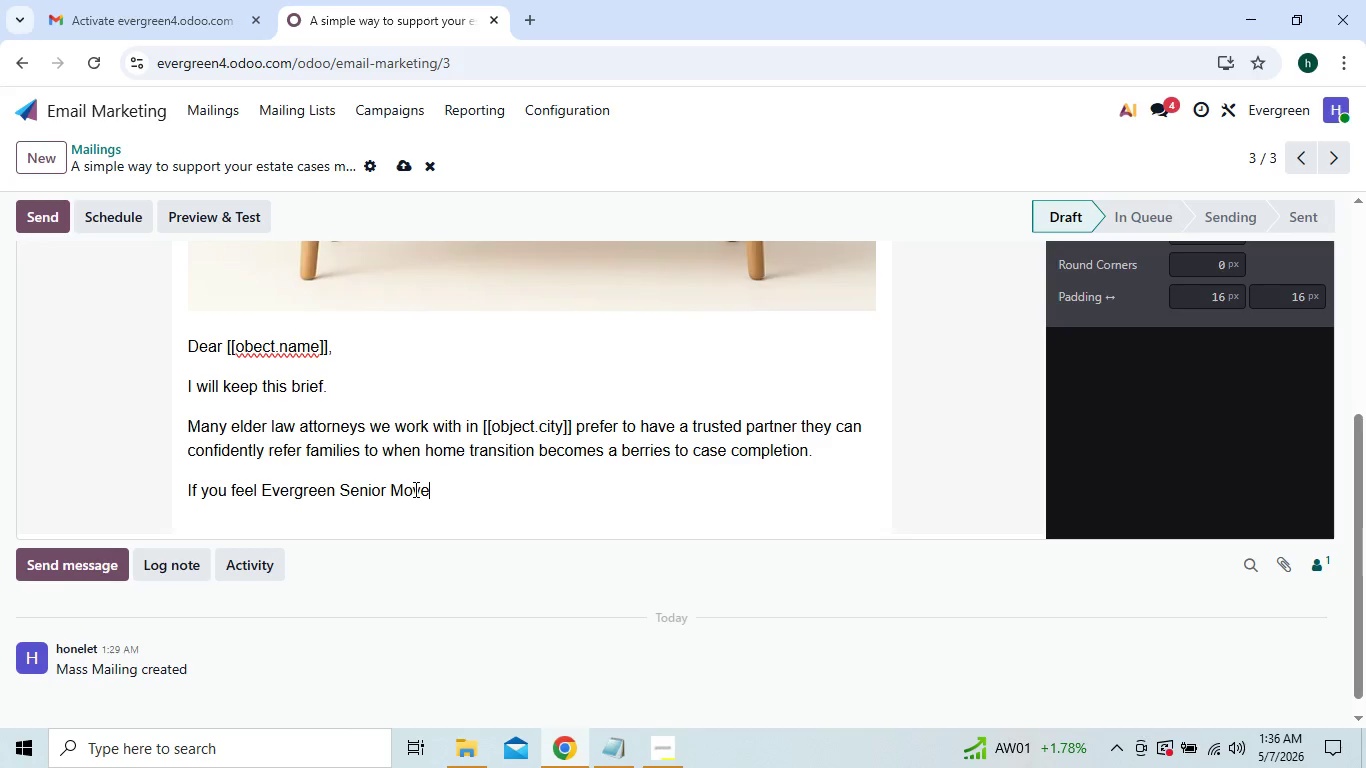 
key(ArrowRight)
 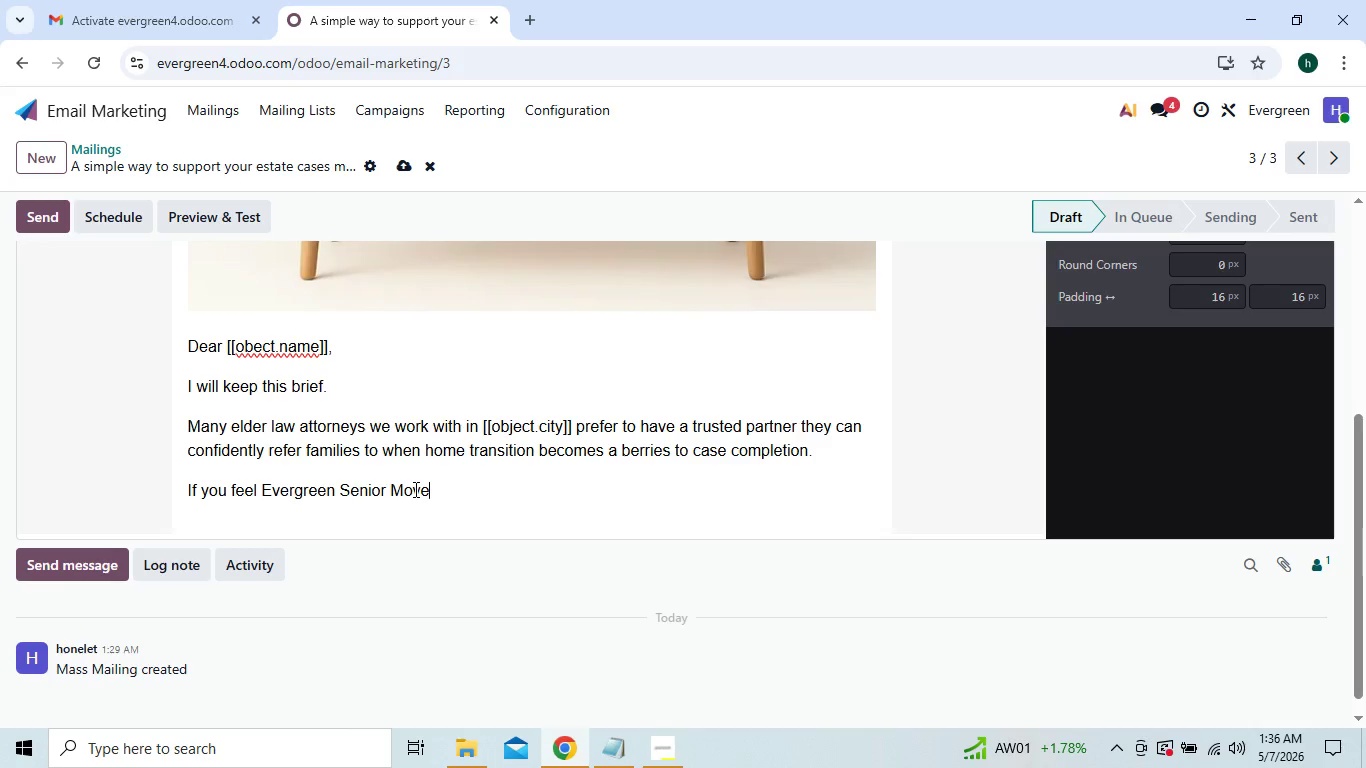 
key(Space)
 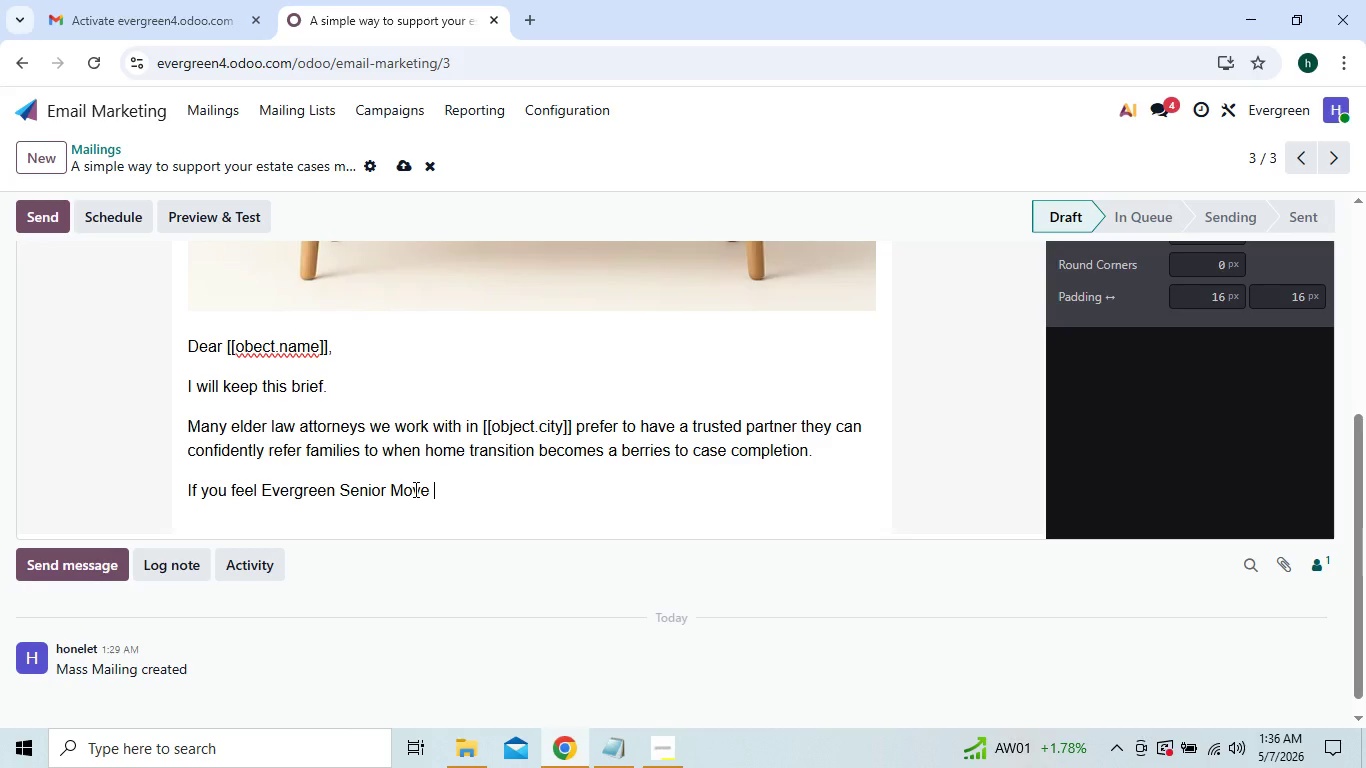 
type(Managers could be a helpful resource for [[object.law)
 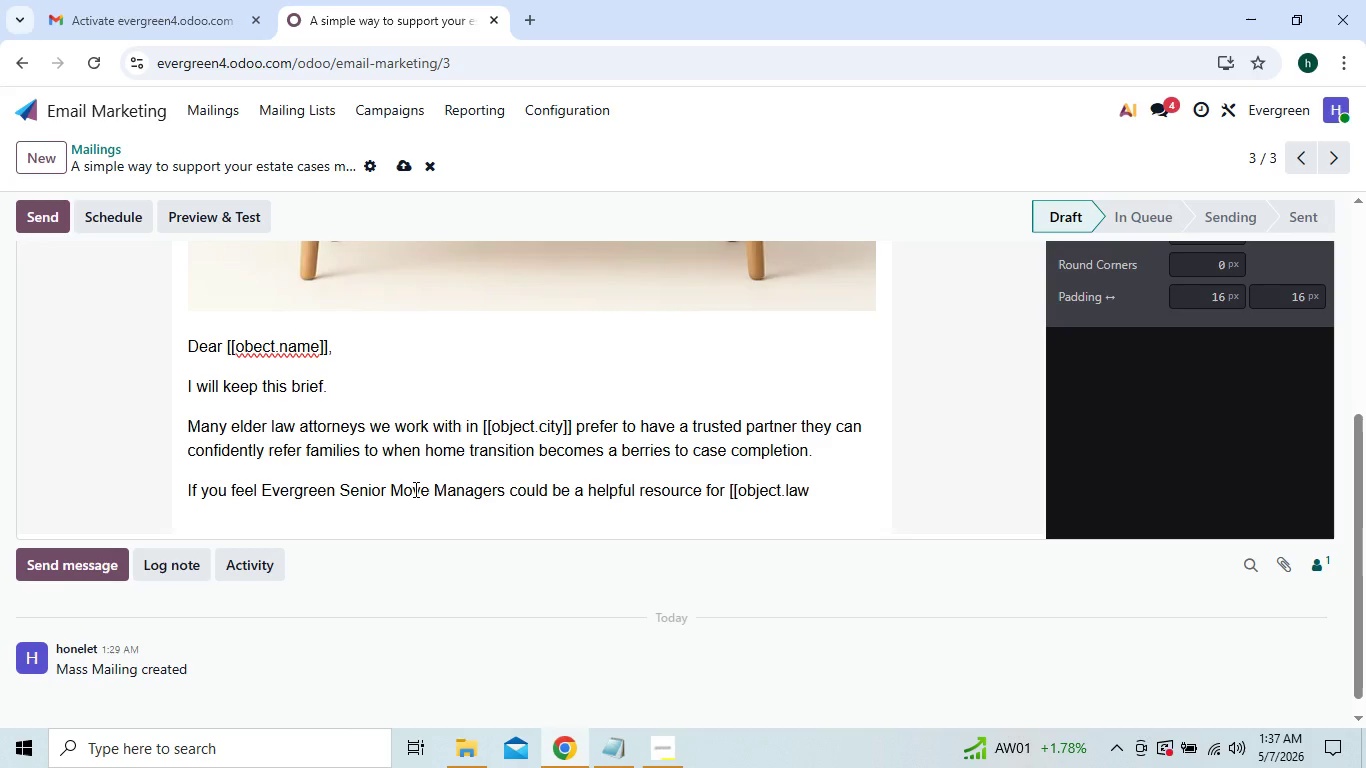 
hold_key(key=ShiftRight, duration=1.5)
 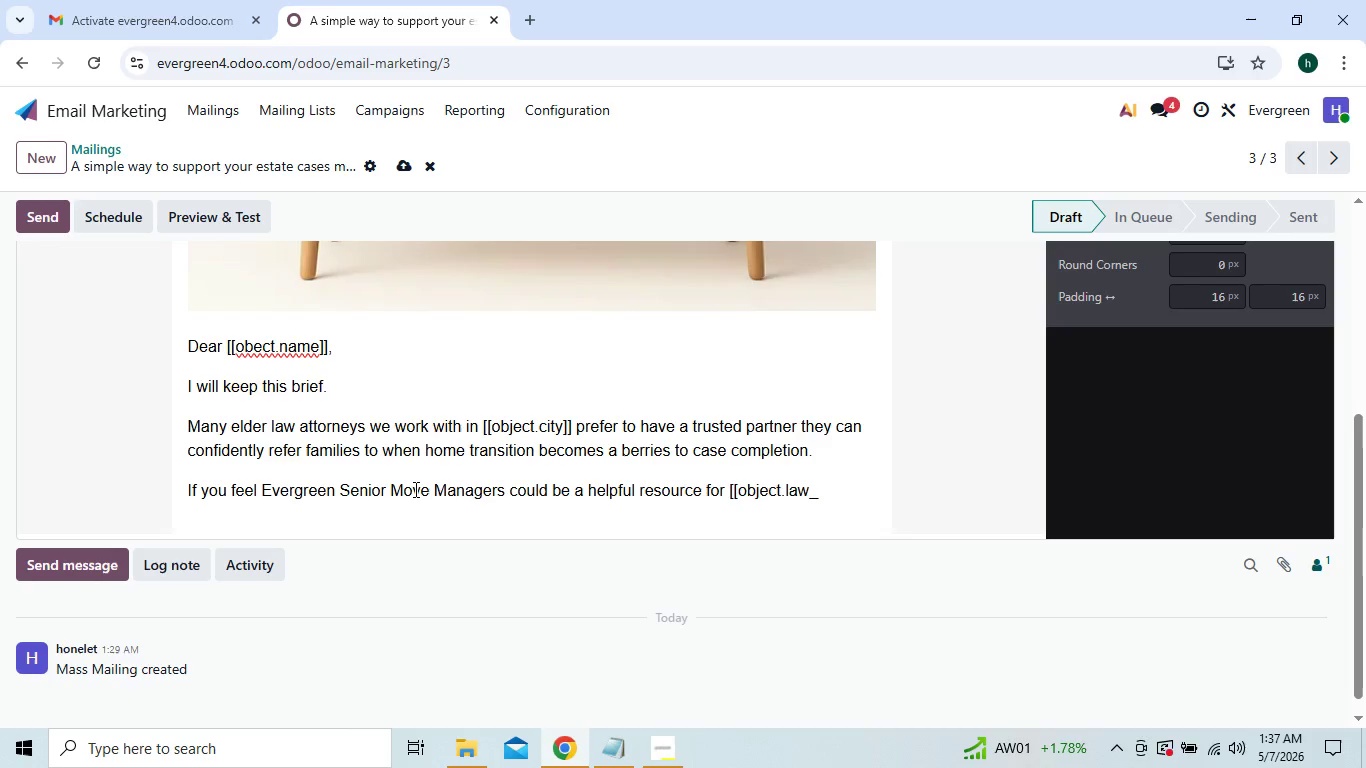 
key(Shift+Minus)
 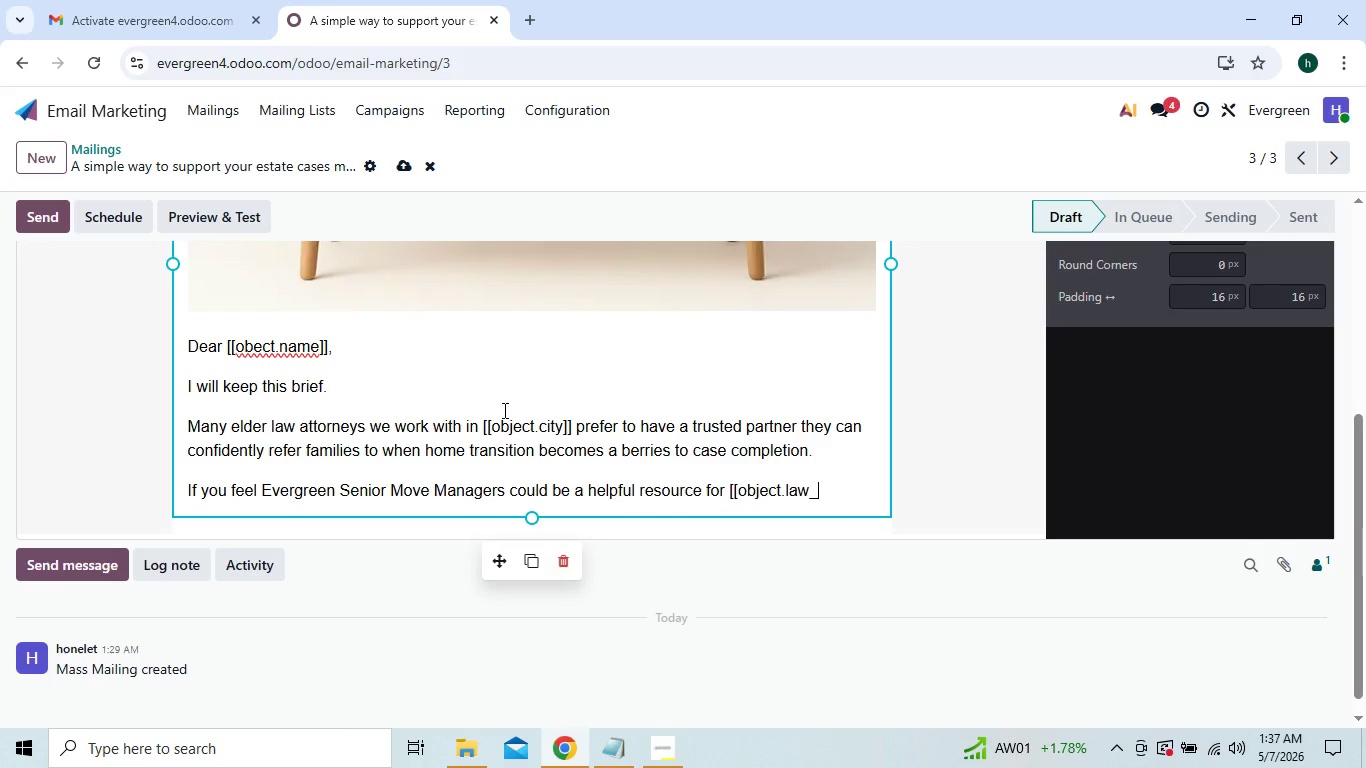 
wait(23.3)
 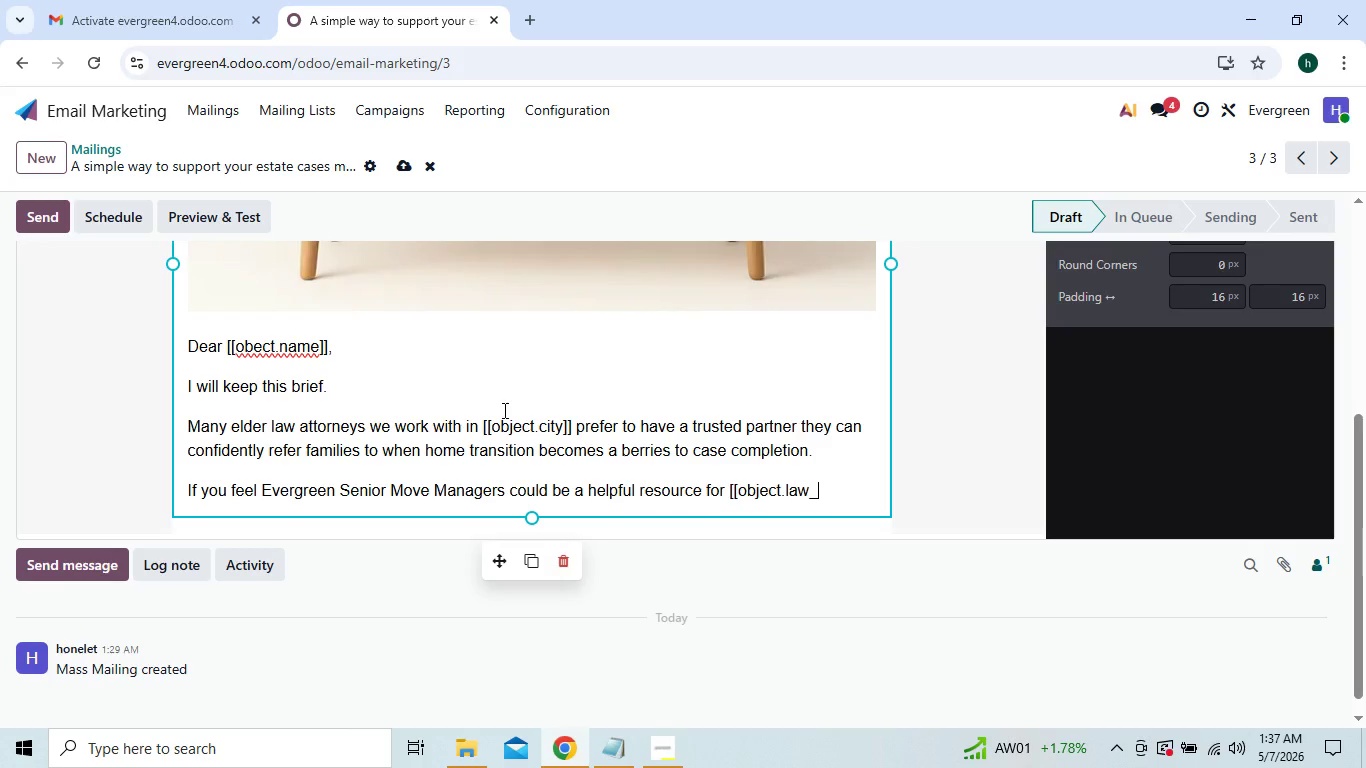 
type(firm)
 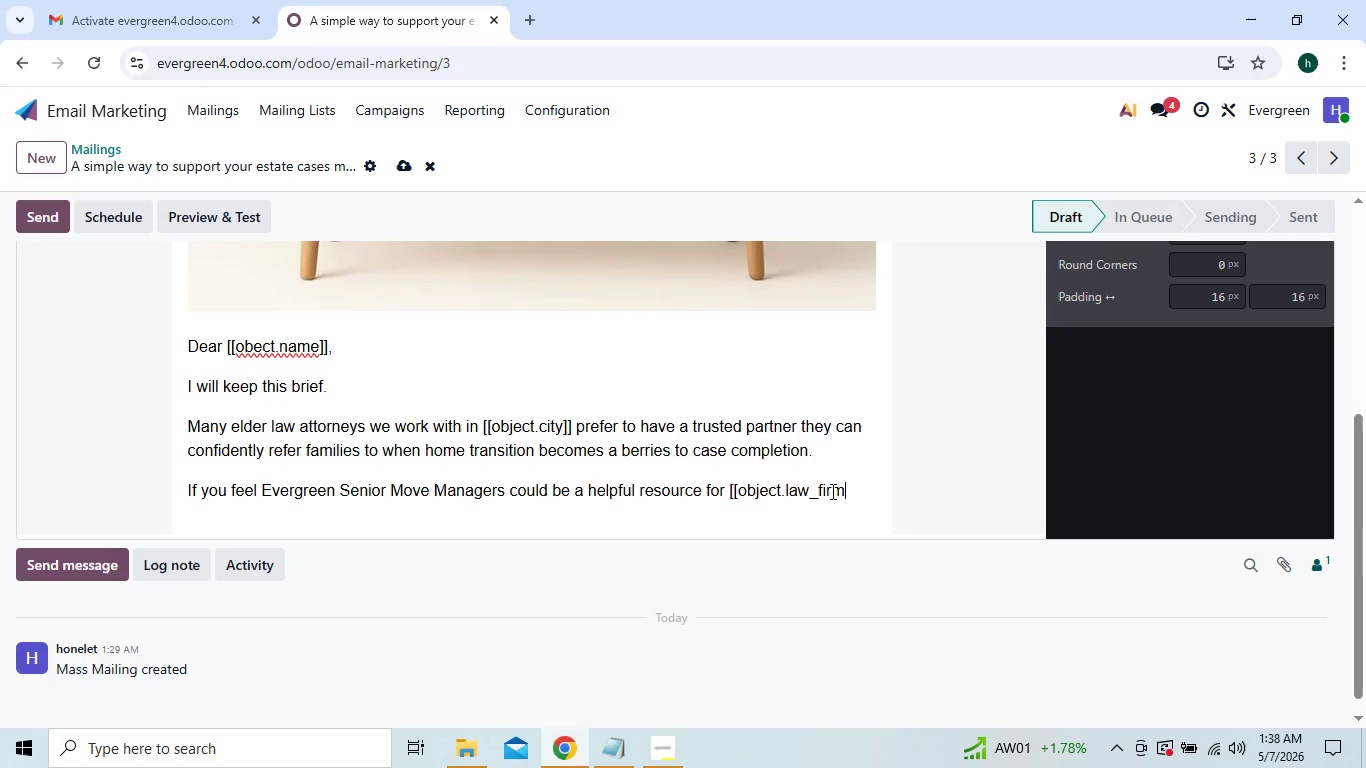 
key(BracketRight)
 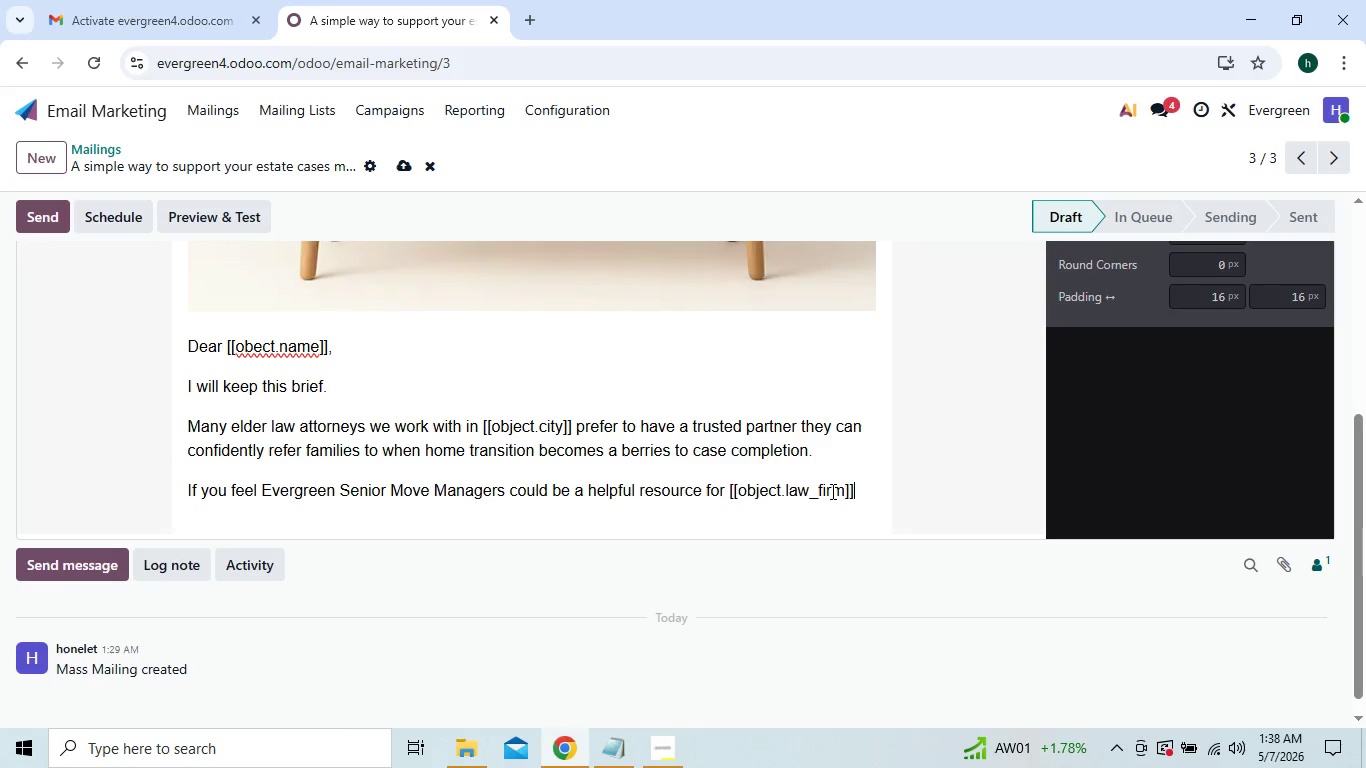 
key(BracketRight)
 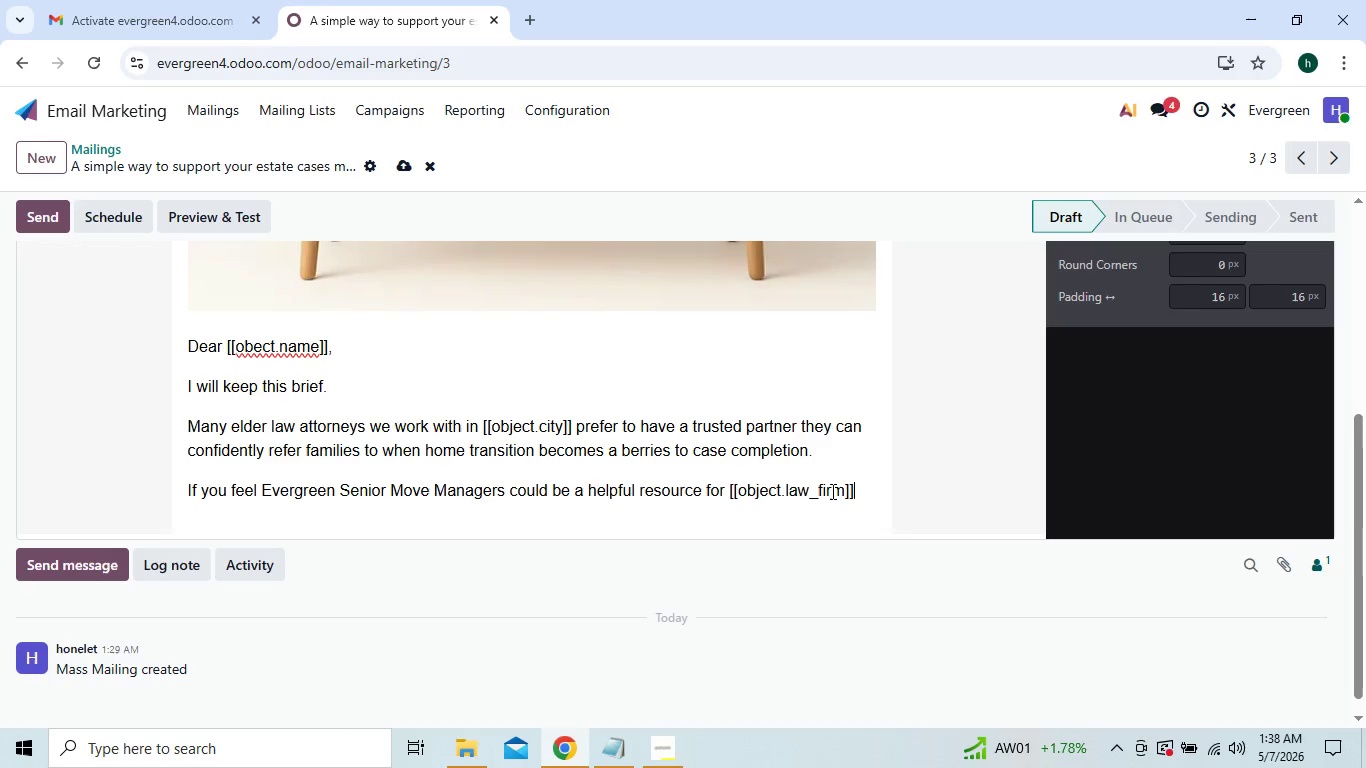 
type(, i would like to offer a short, no-)
 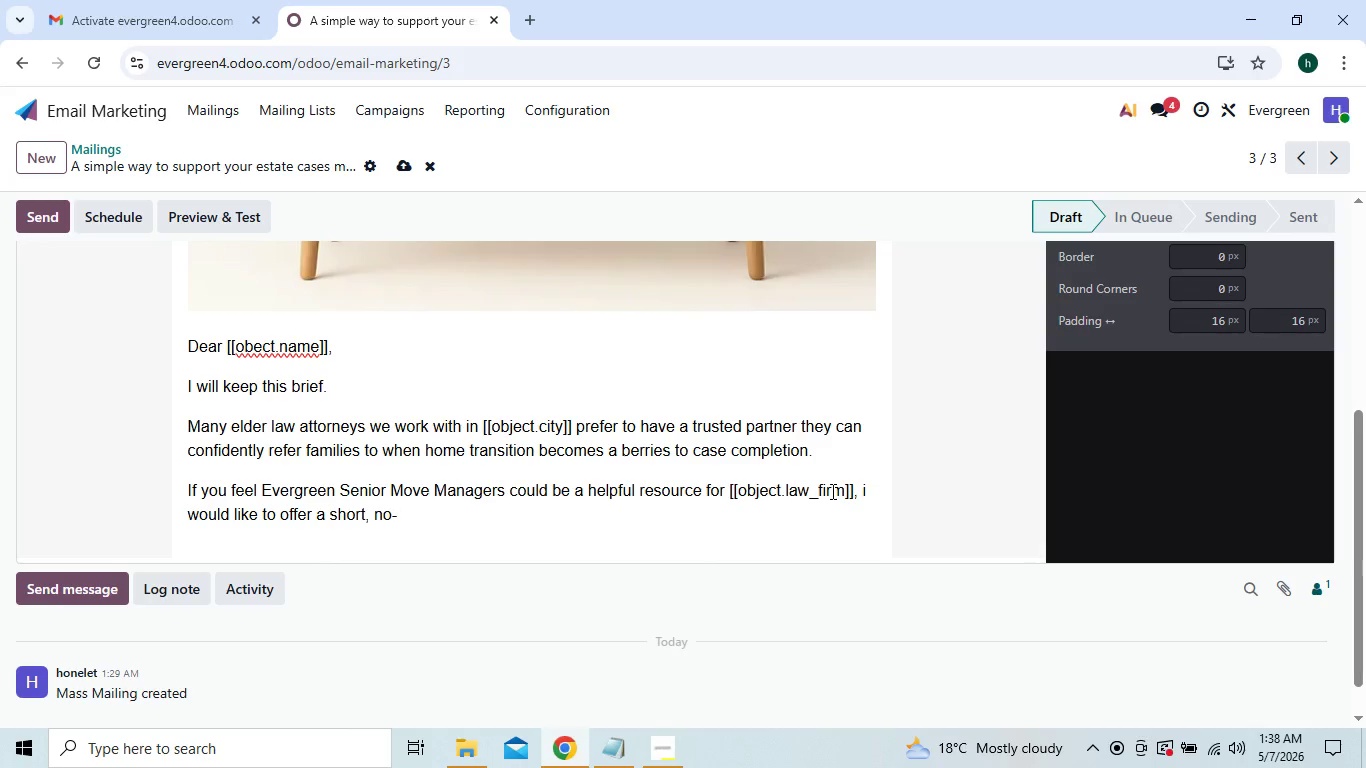 
type(pressure 15-minute coffee chat to int)
 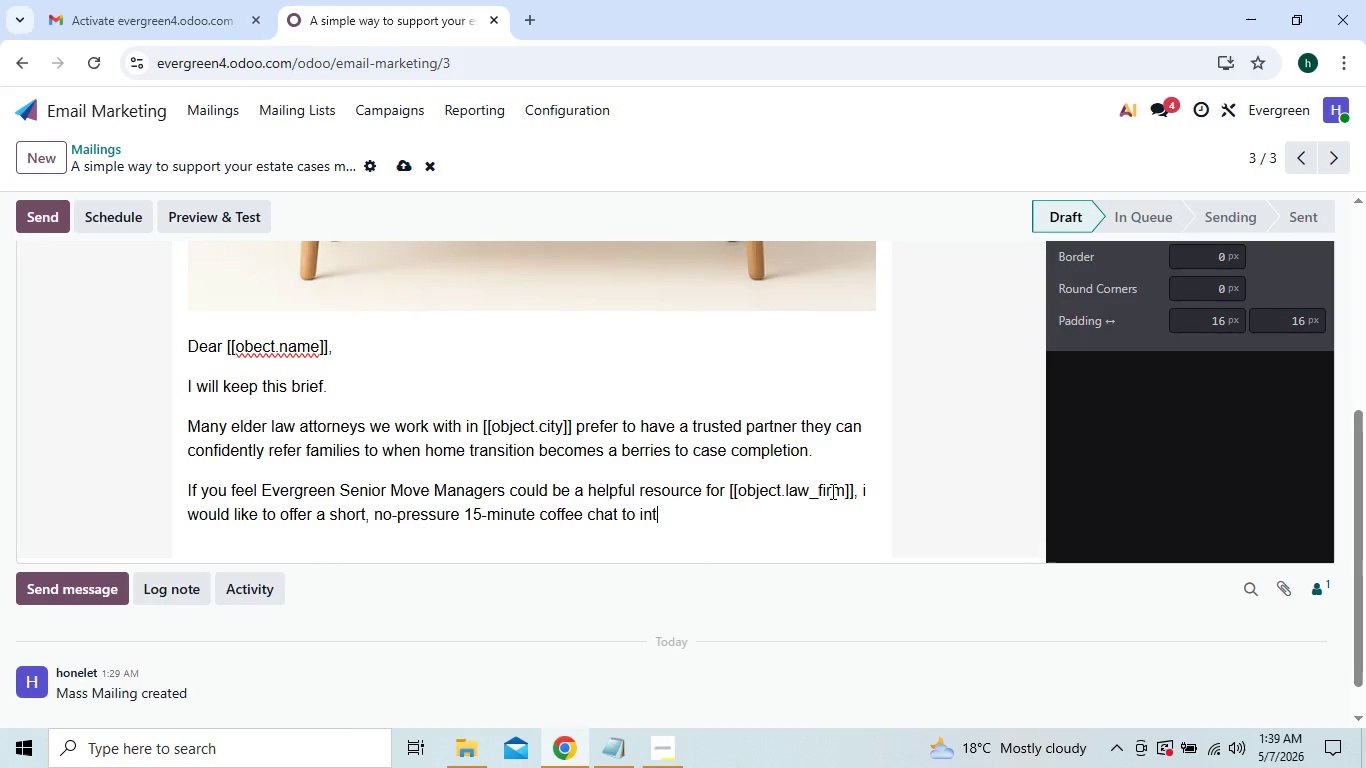 
type(roduce ourselv)
 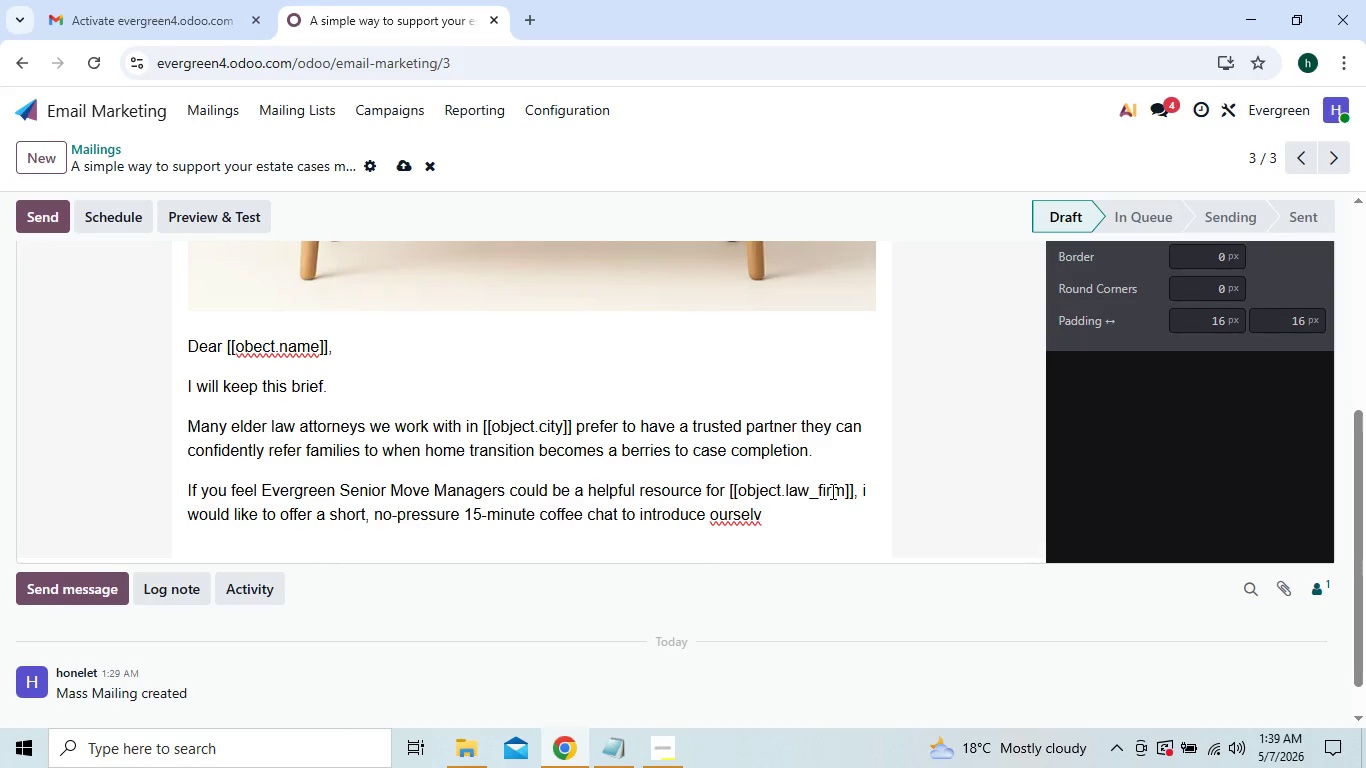 
type(es properly and answer any questionss)
key(Backspace)
type(.)
 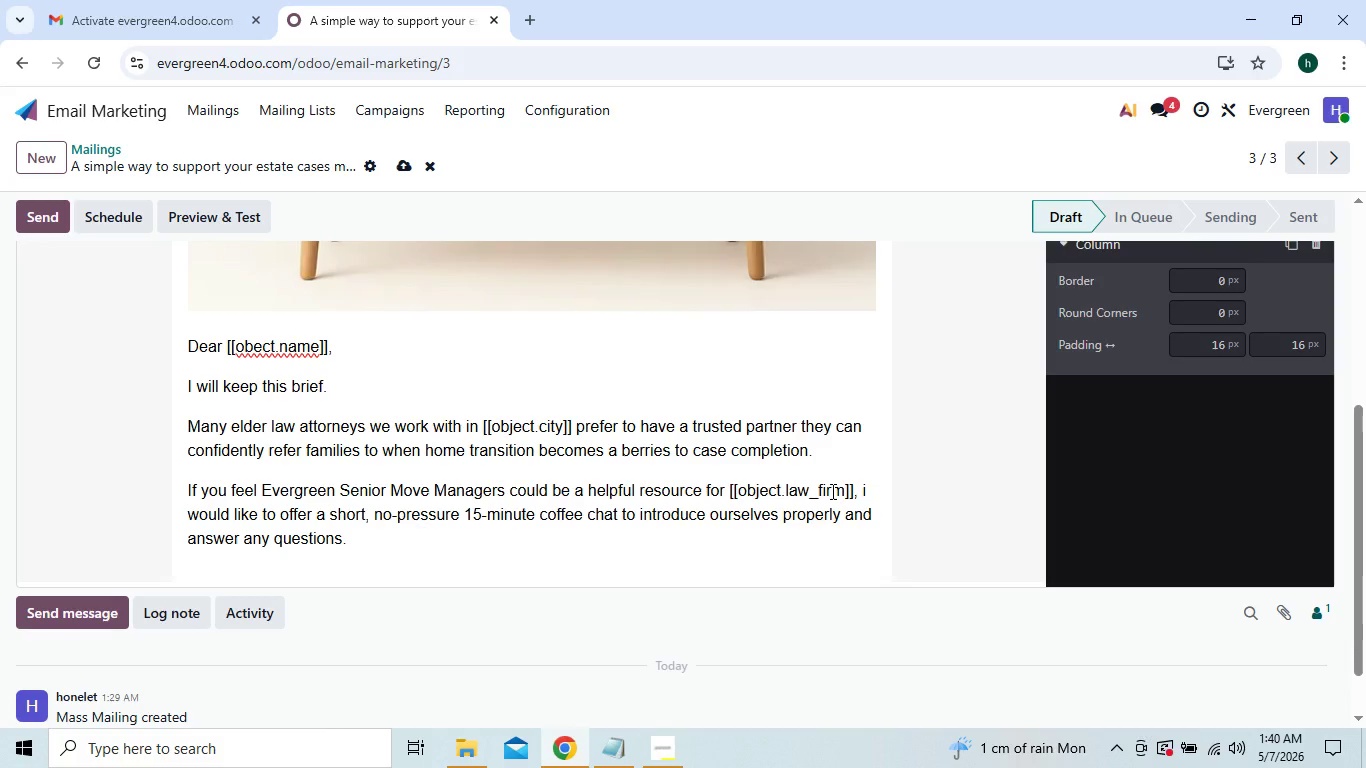 
key(Enter)
 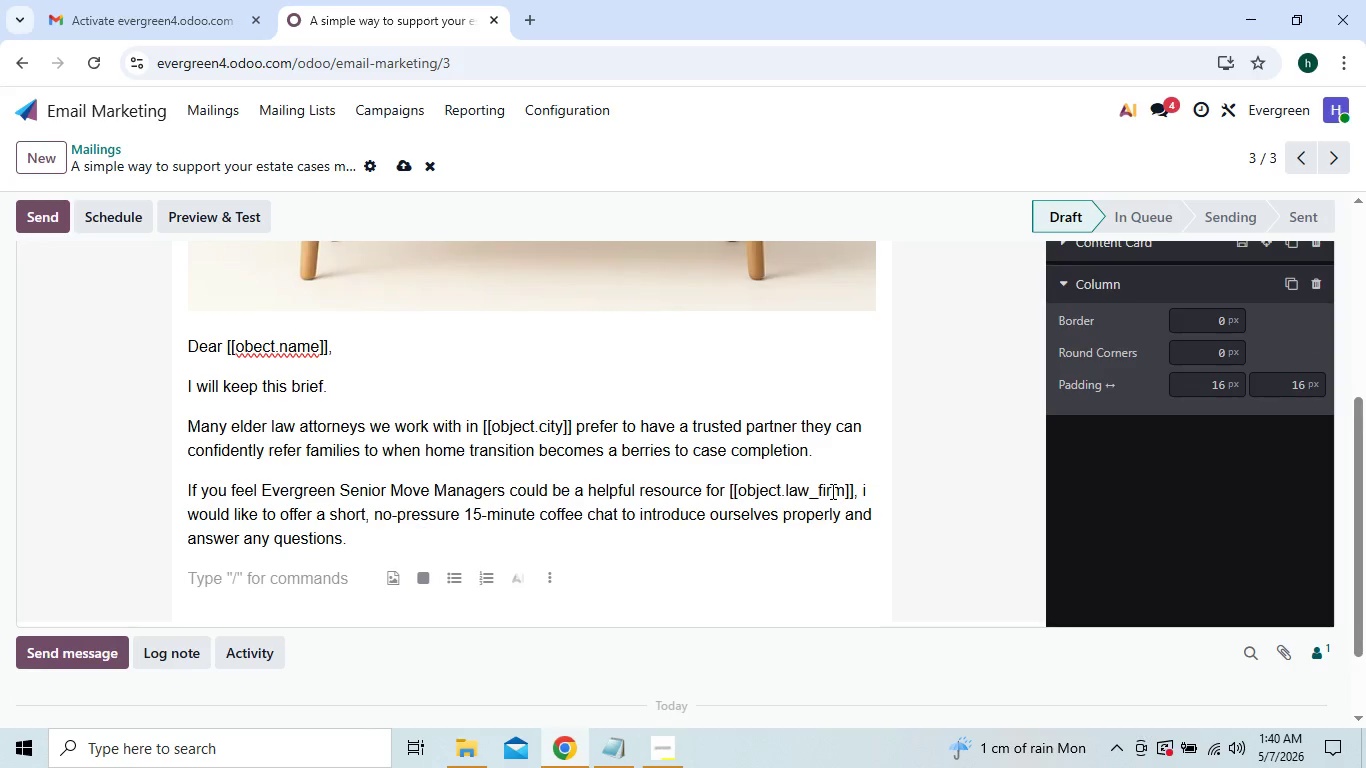 
type(There)
 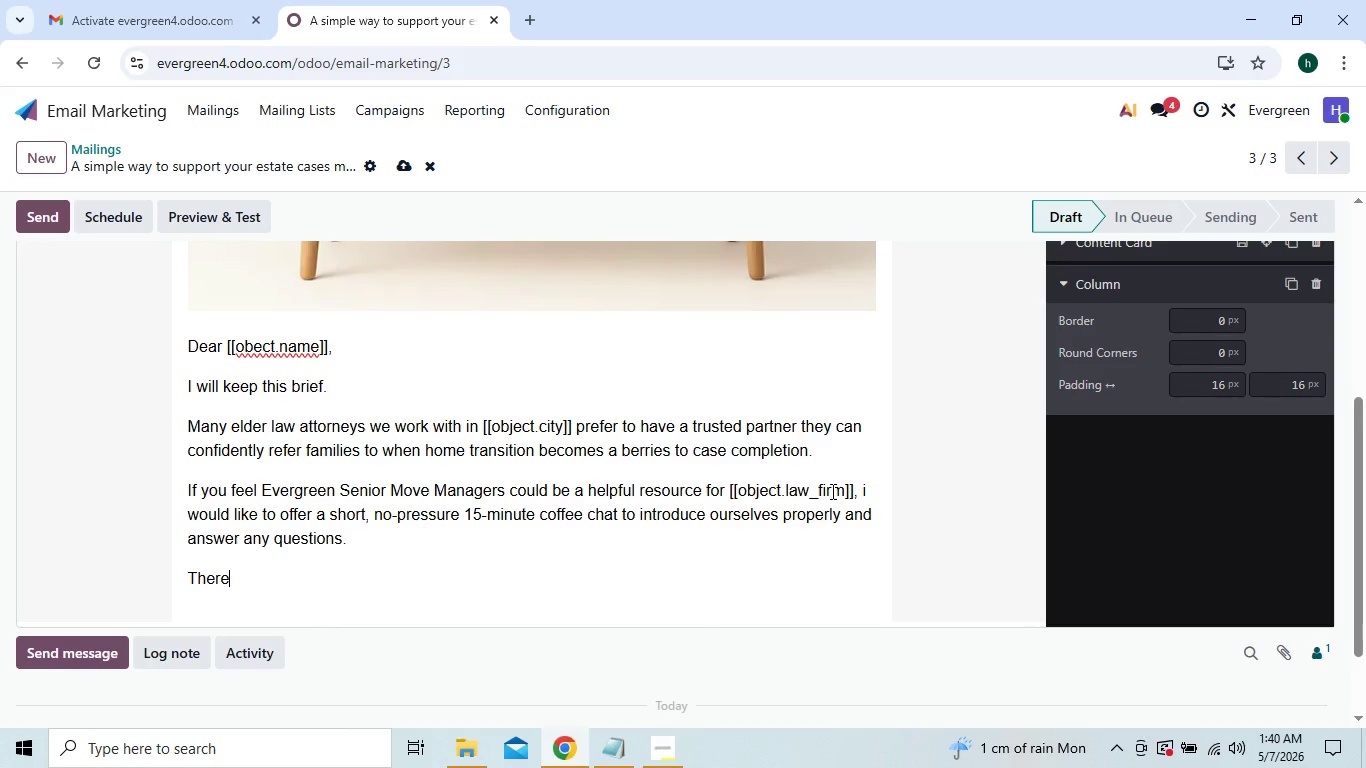 
wait(7.14)
 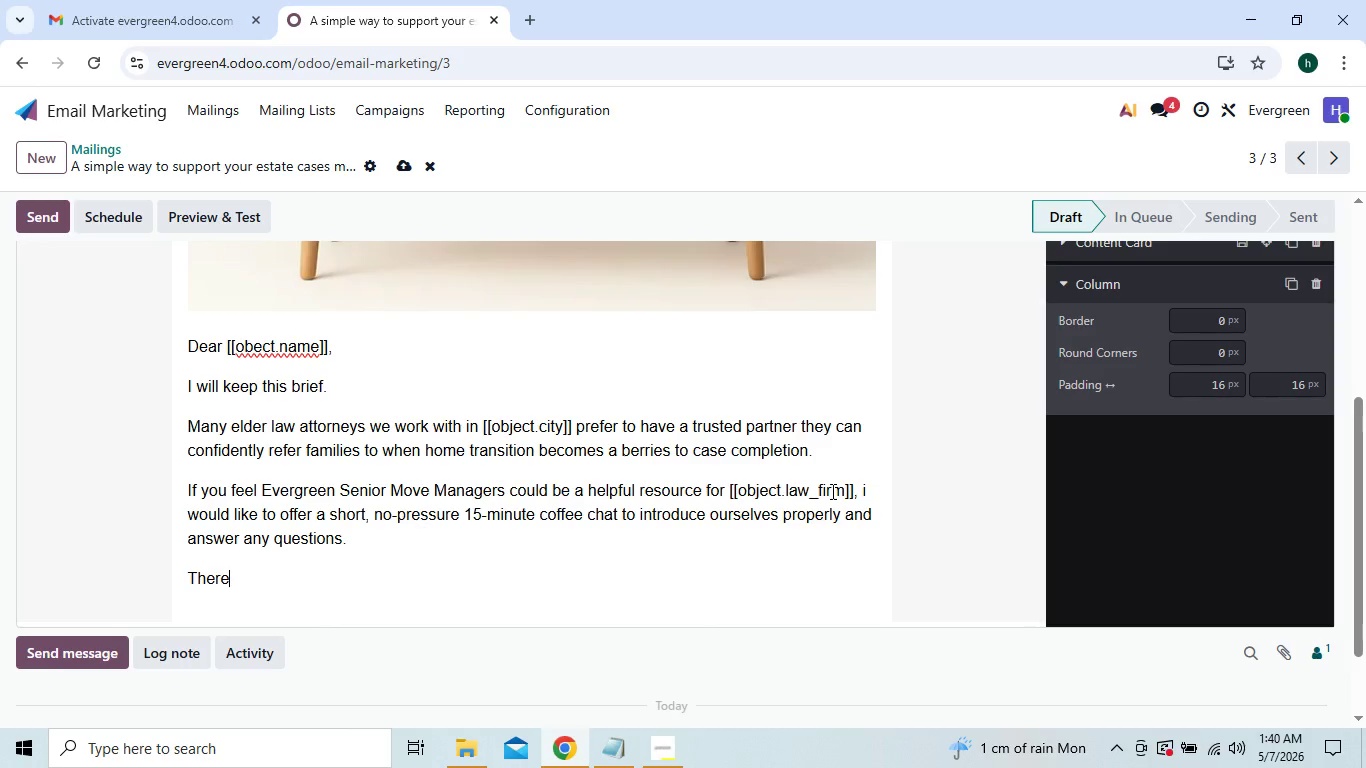 
type('s no agenda beyond making sure you have a reliable option)
 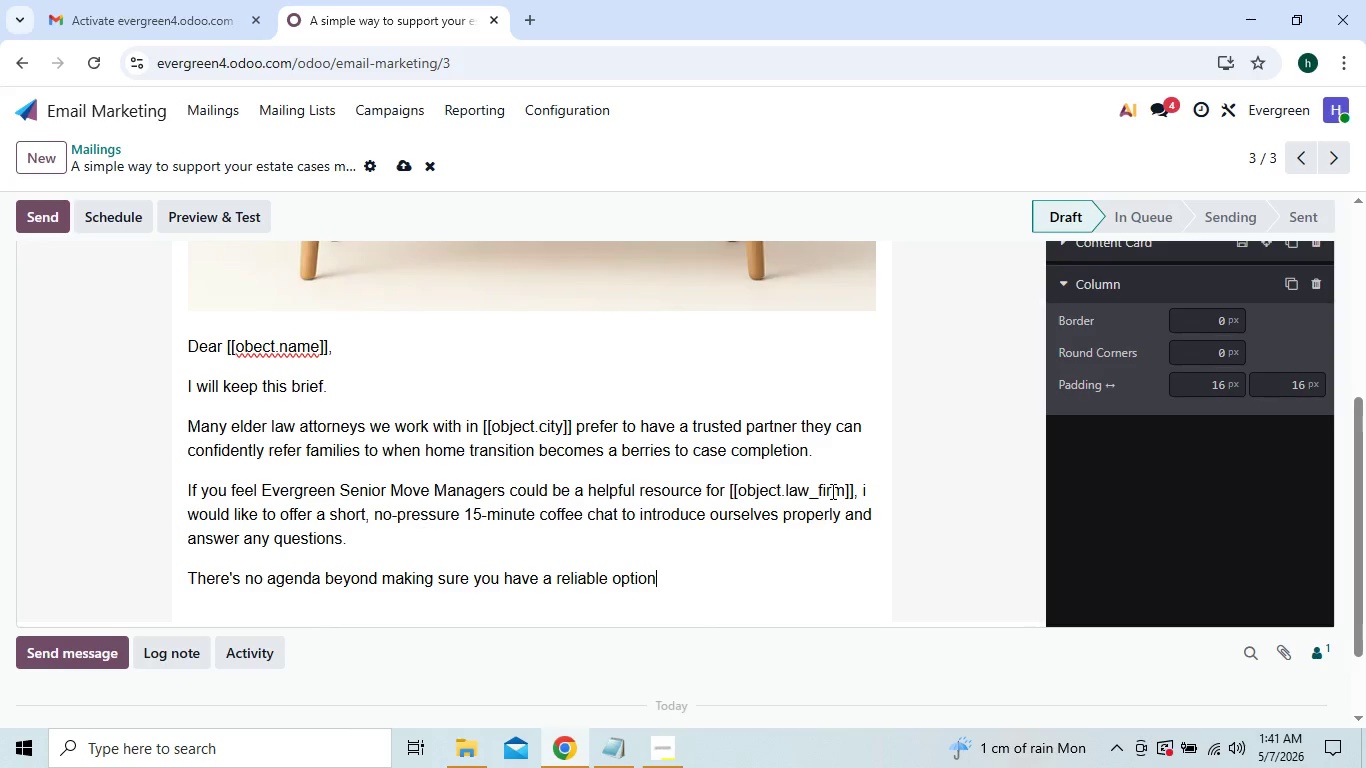 
key(Space)
 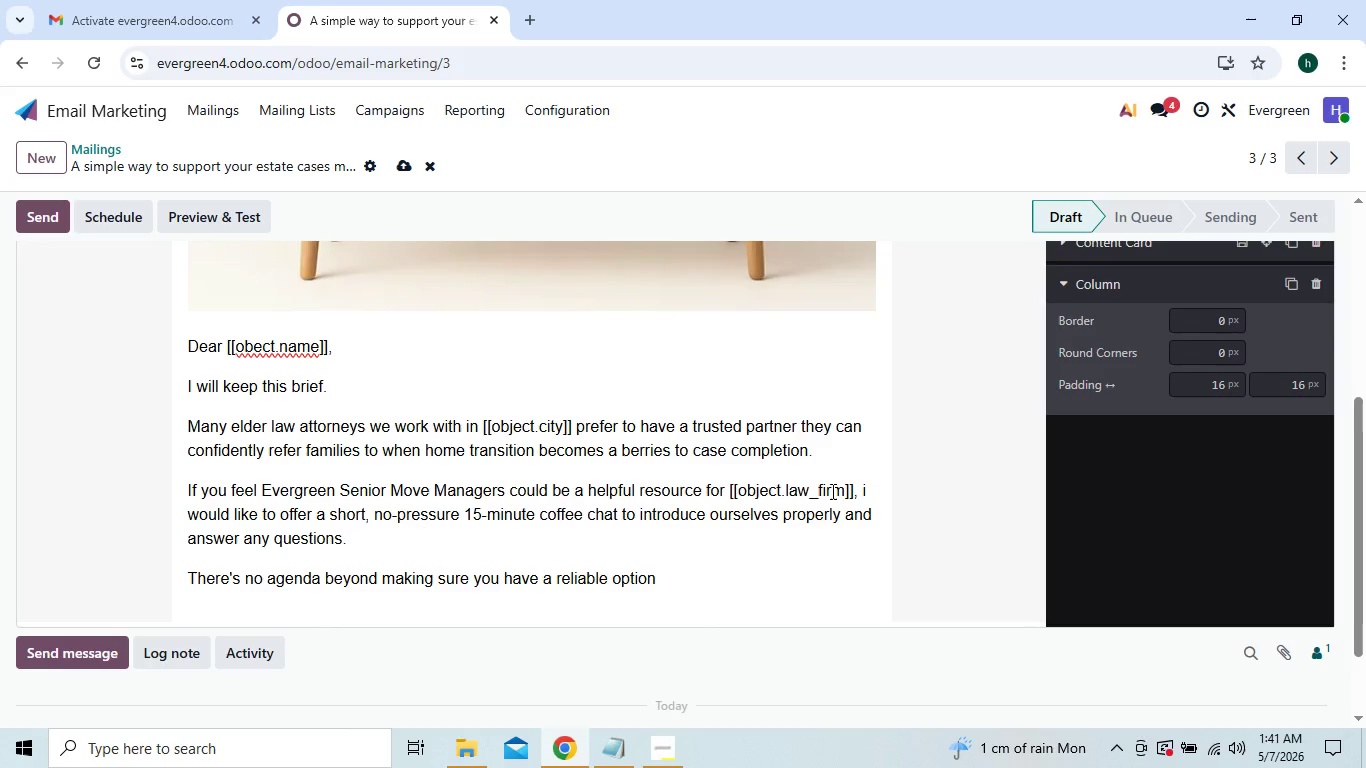 
type(when your clints)
 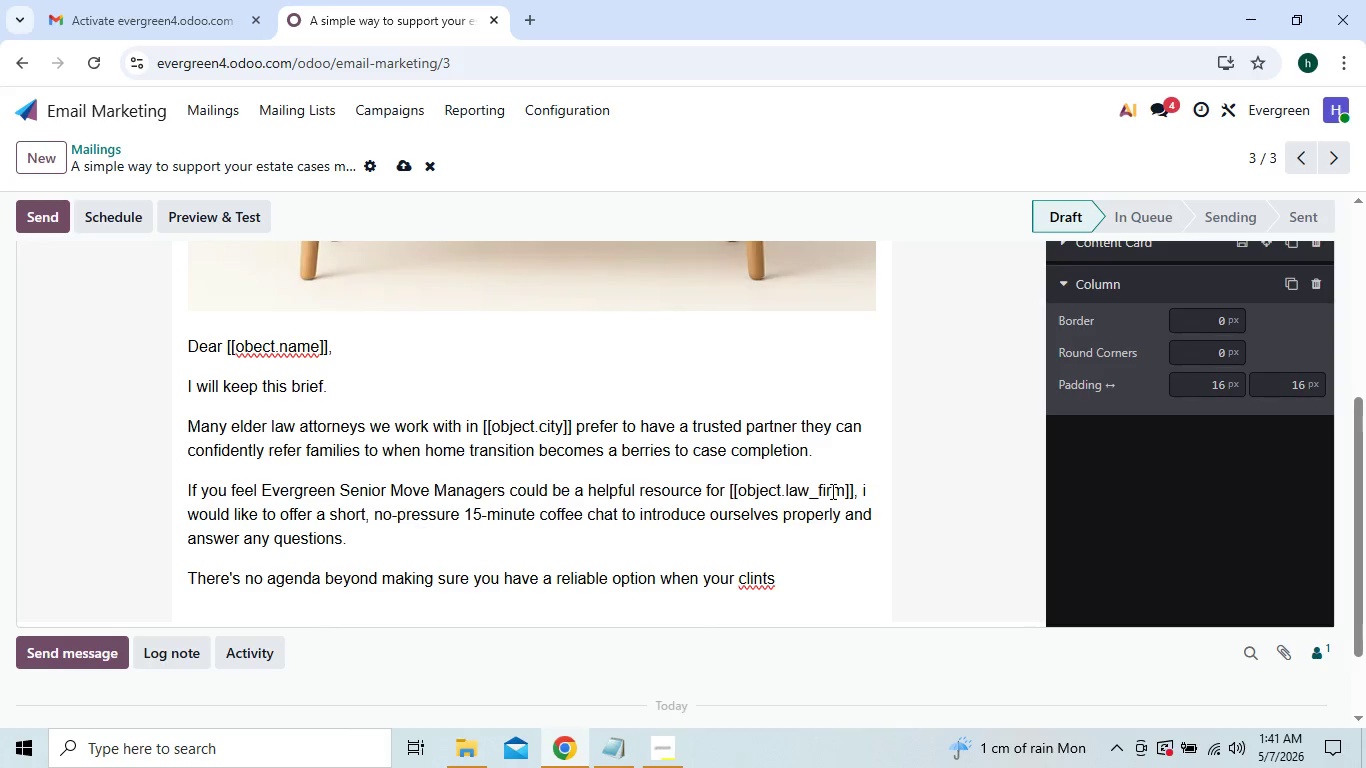 
key(Backspace)
key(Backspace)
key(Backspace)
type(ents)
 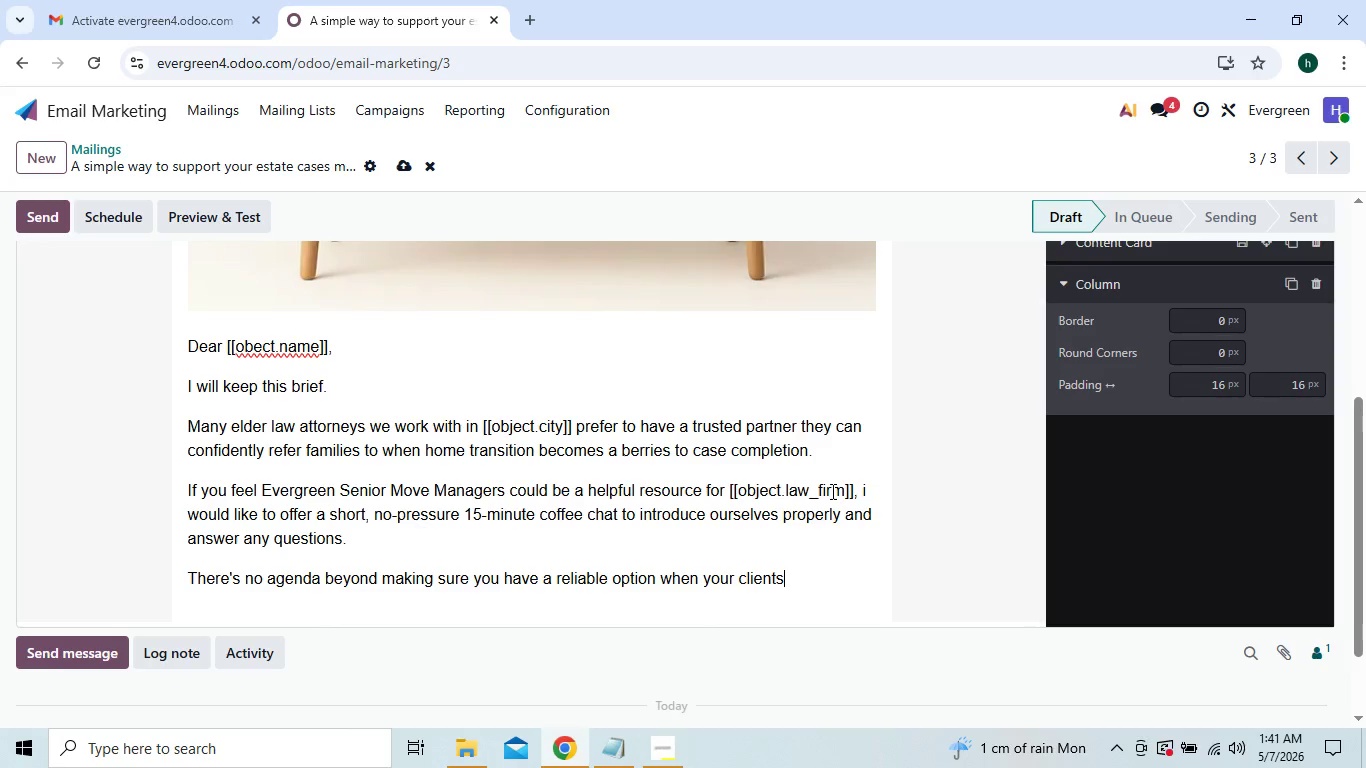 
type( need hans-on)
 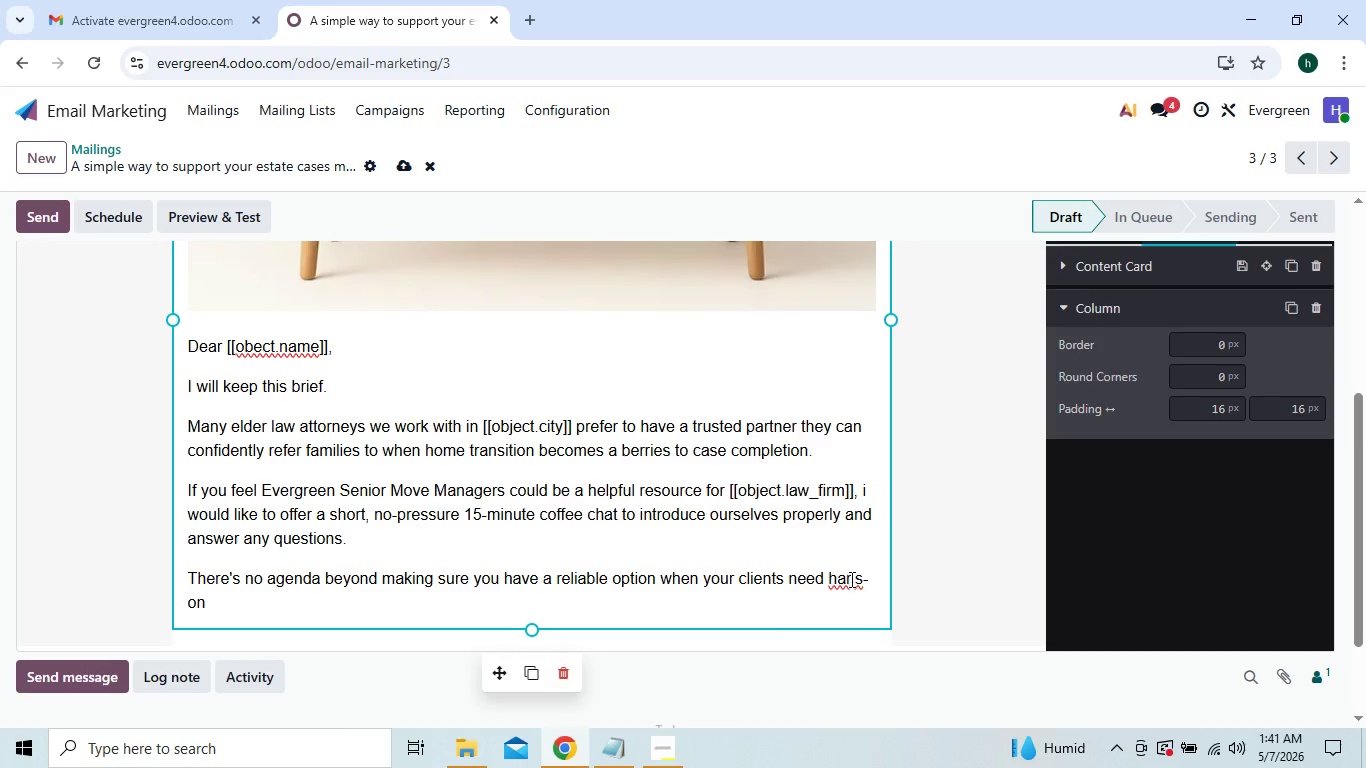 
wait(5.23)
 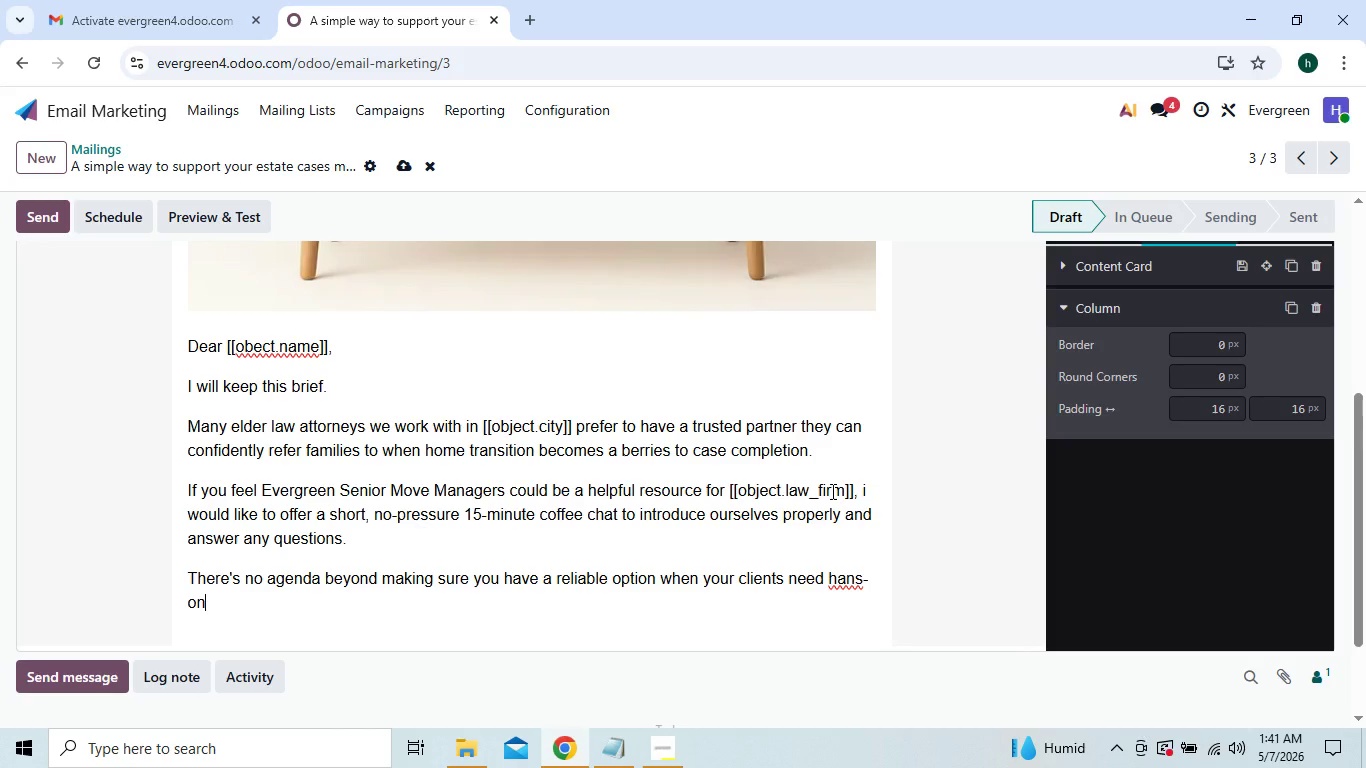 
double_click([852, 579])
 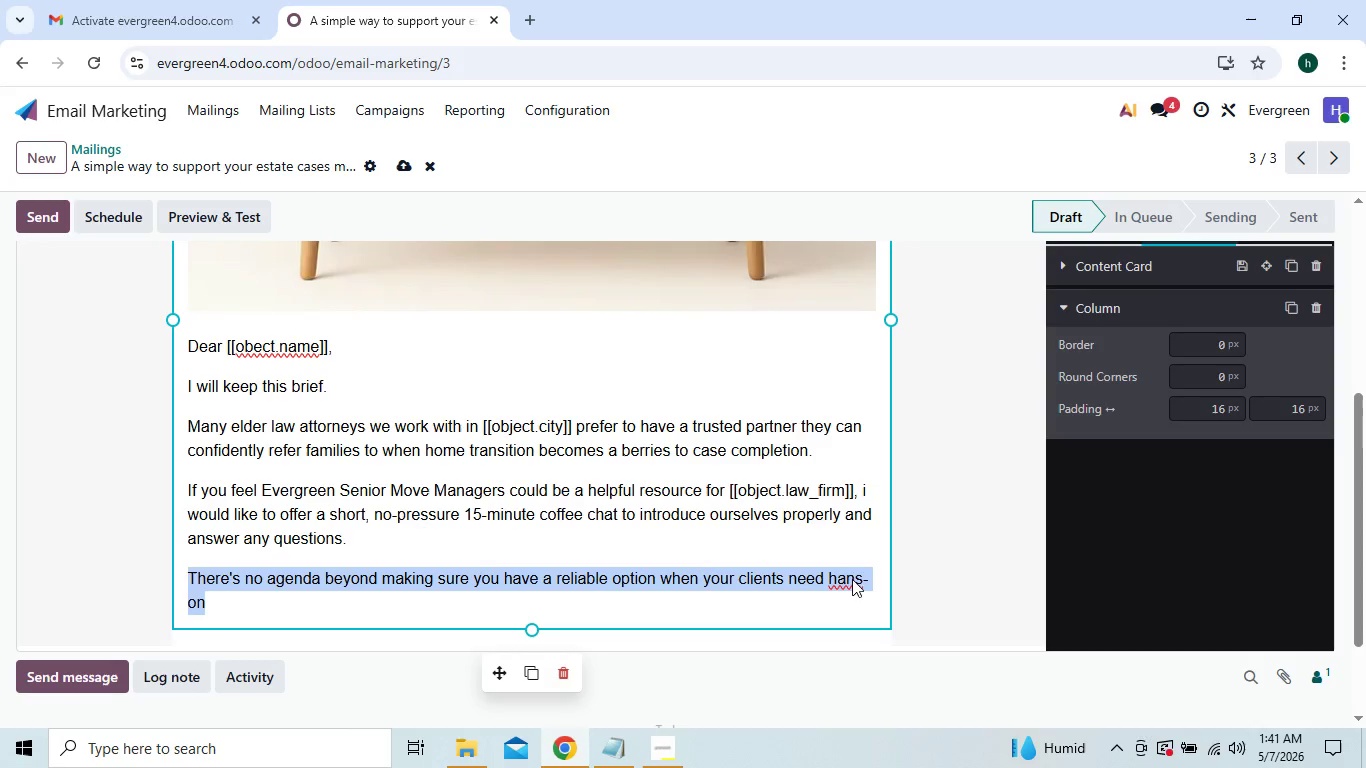 
triple_click([852, 579])
 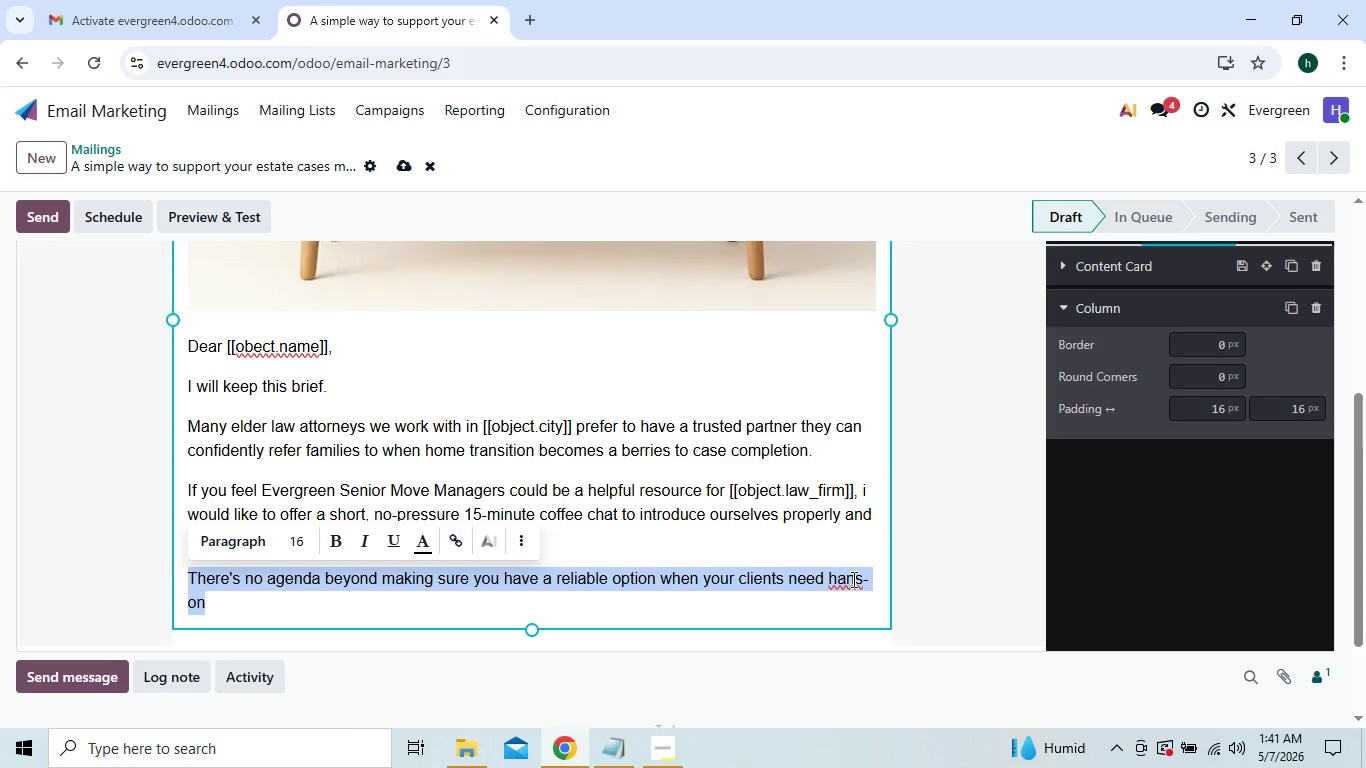 
left_click([852, 579])
 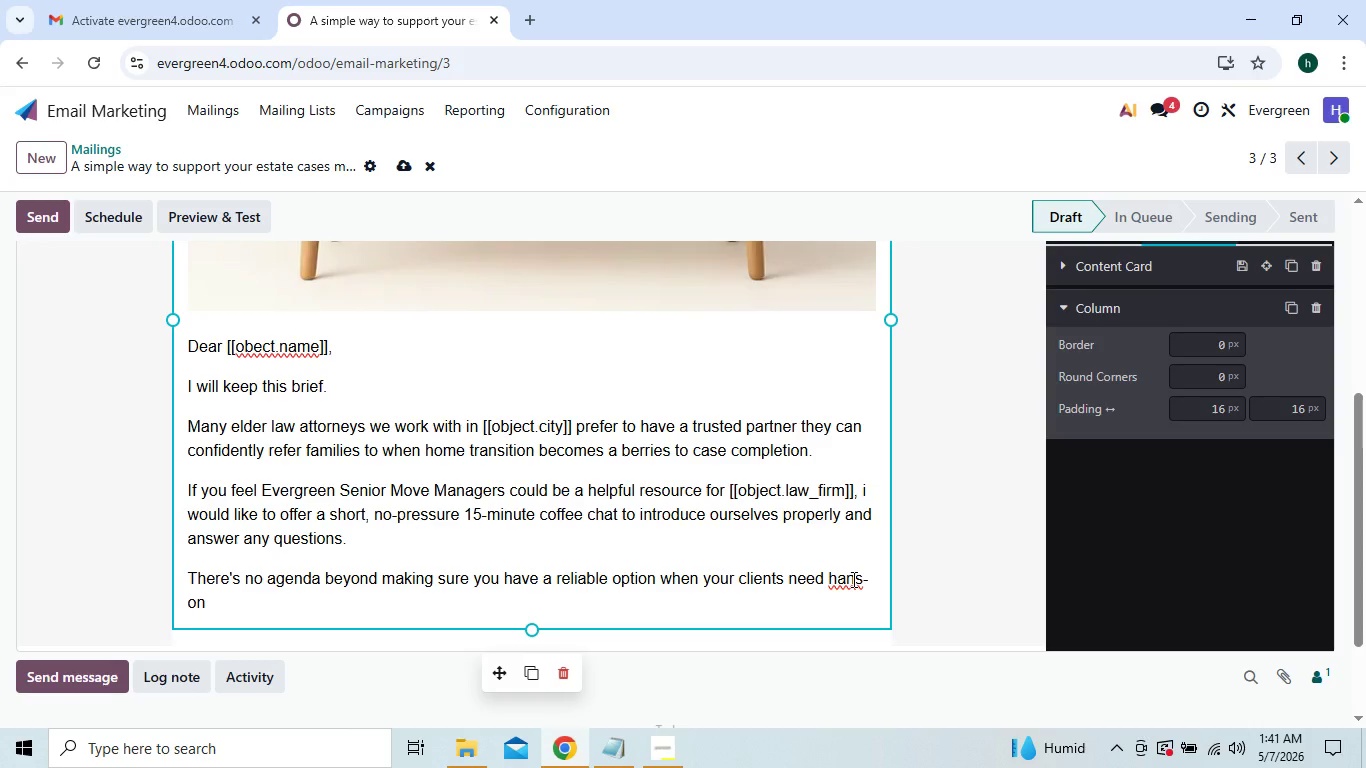 
key(D)
 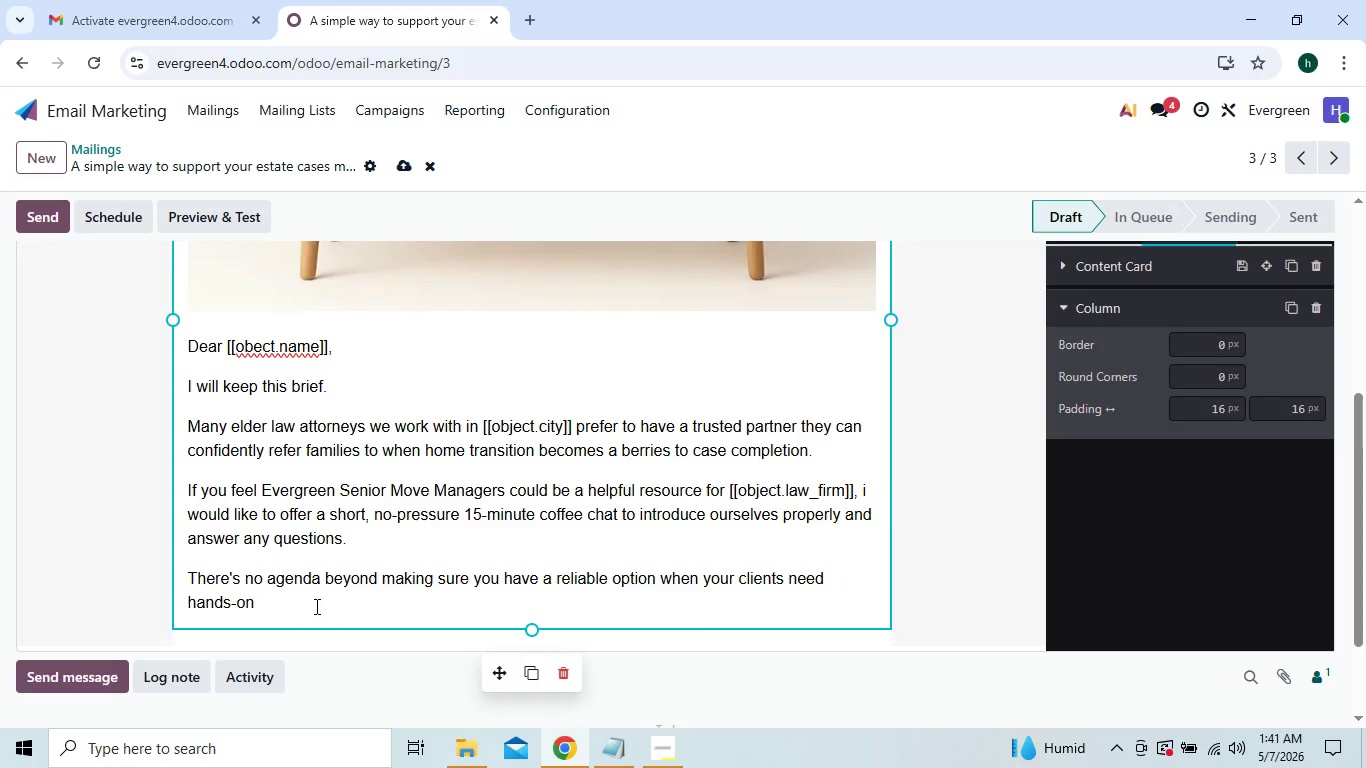 
left_click([274, 601])
 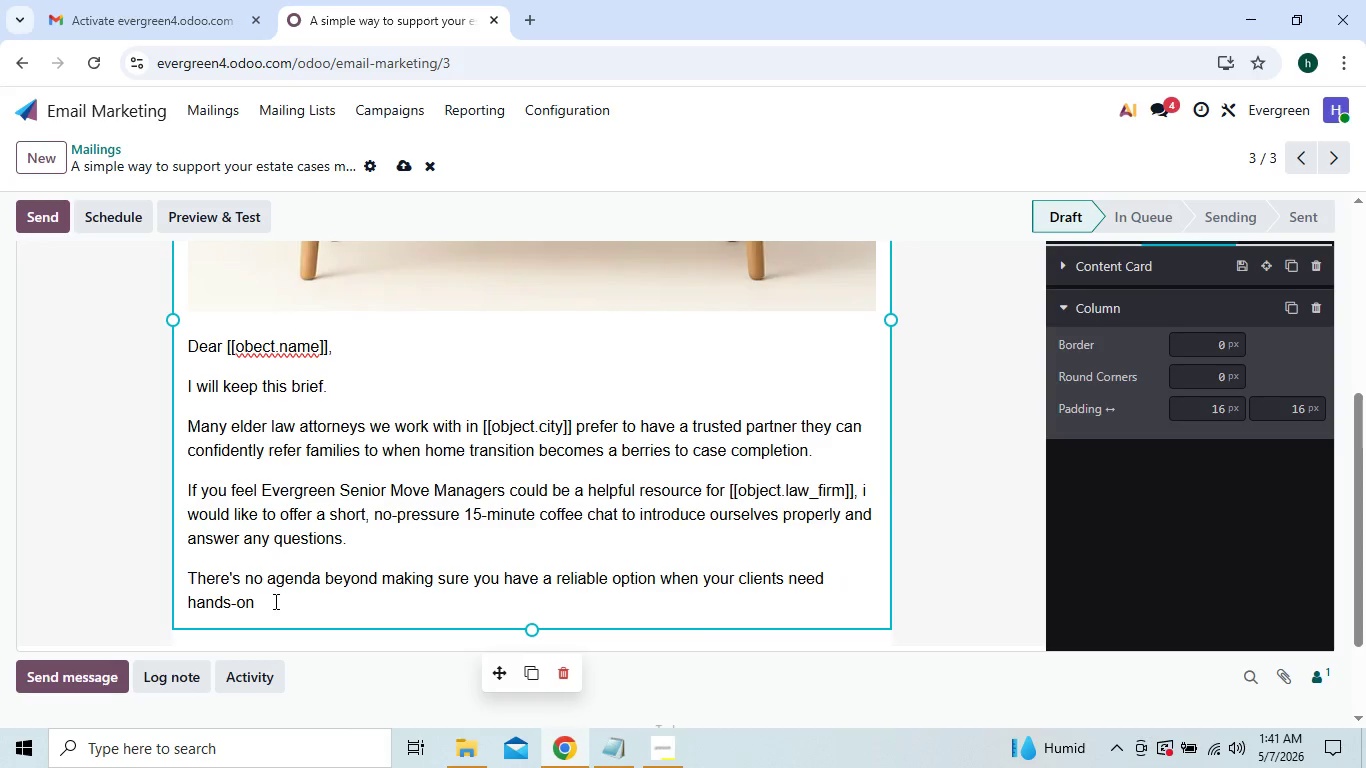 
key(Space)
 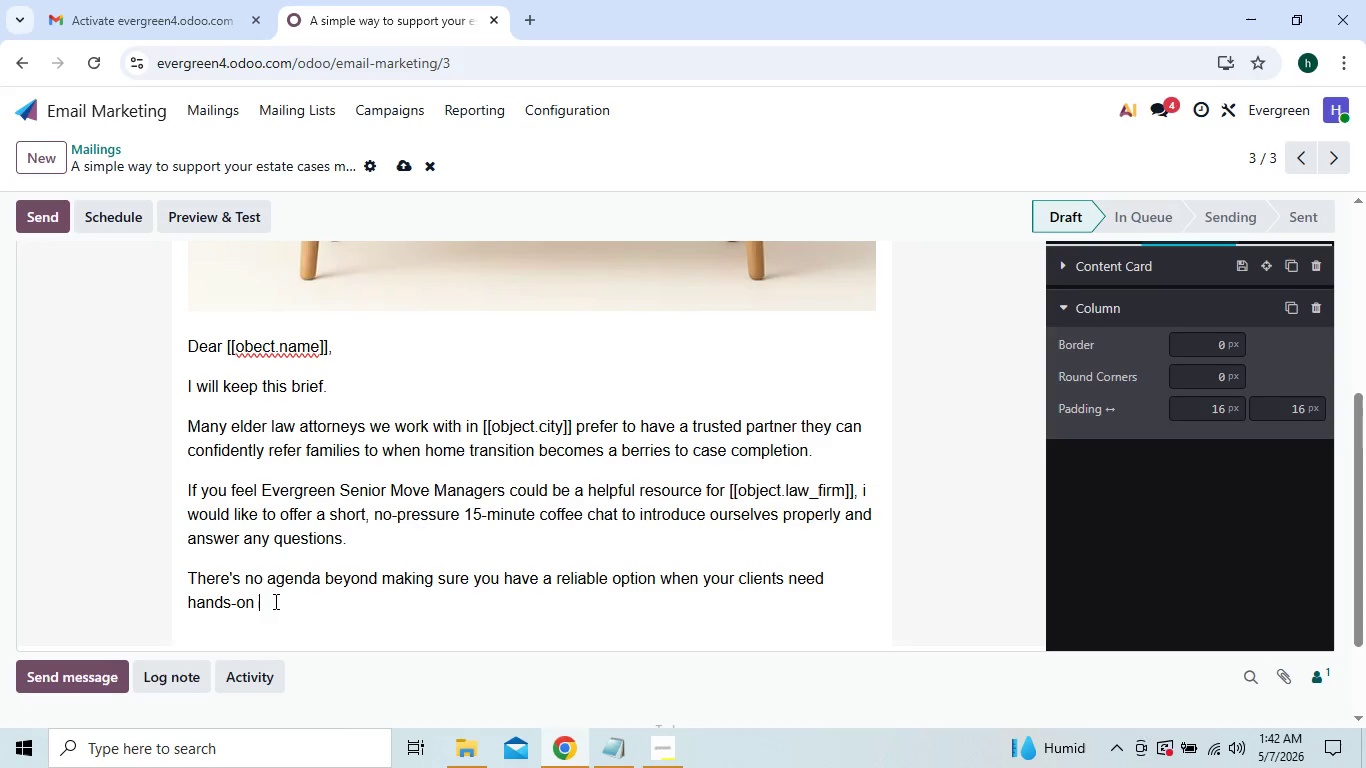 
wait(7.53)
 